 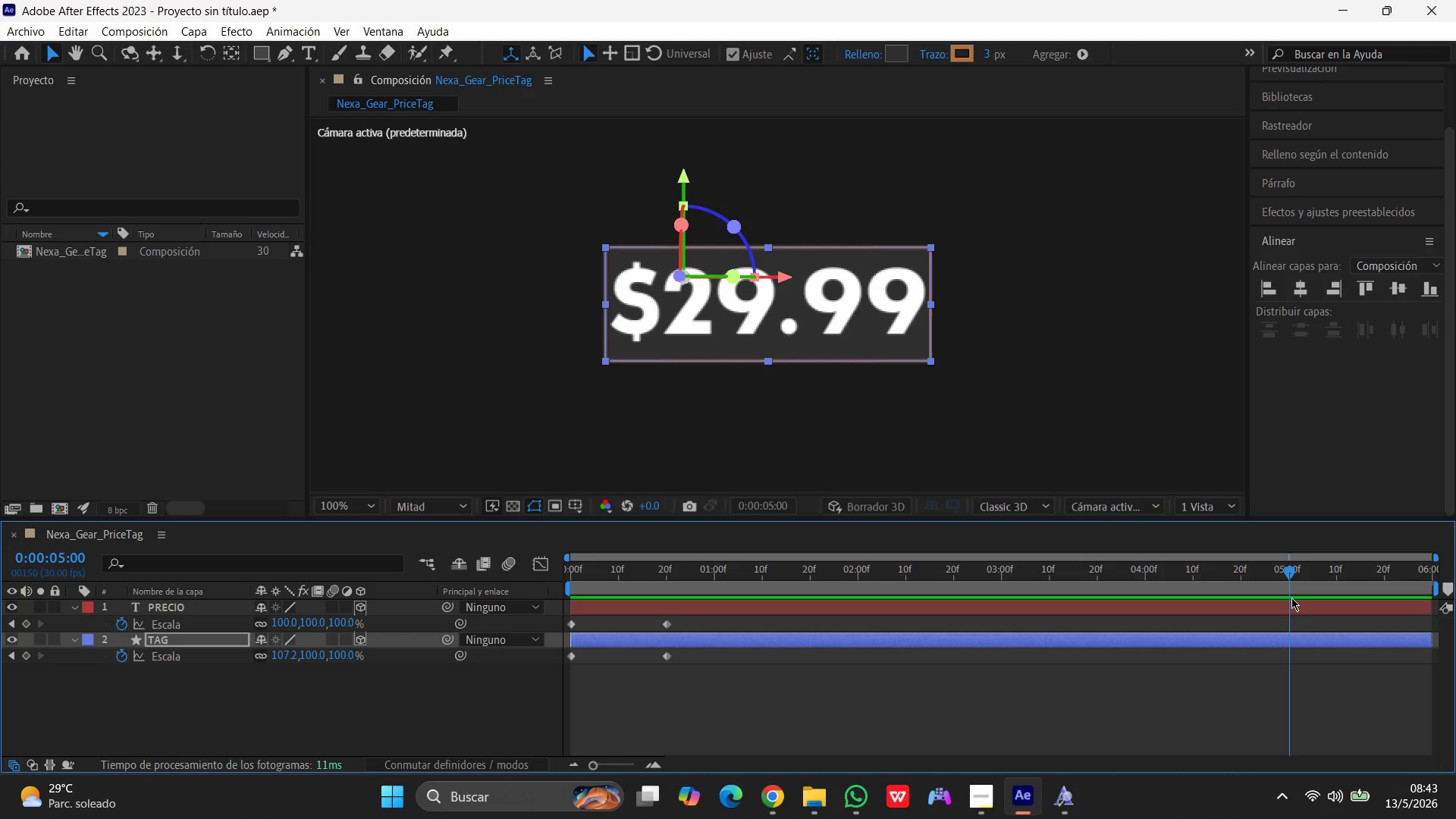 
left_click([183, 608])
 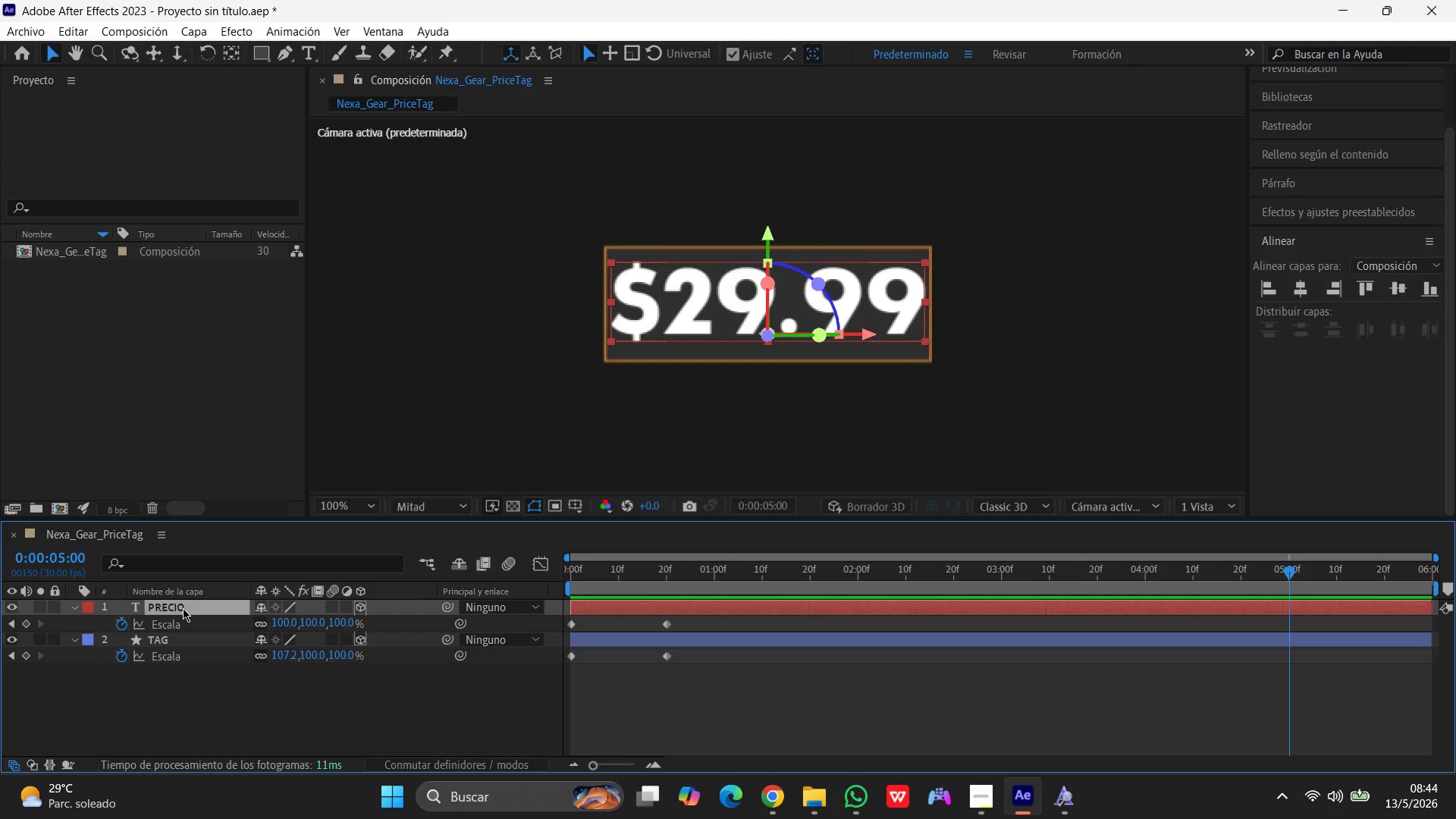 
hold_key(key=ShiftLeft, duration=0.64)
left_click([185, 635])
 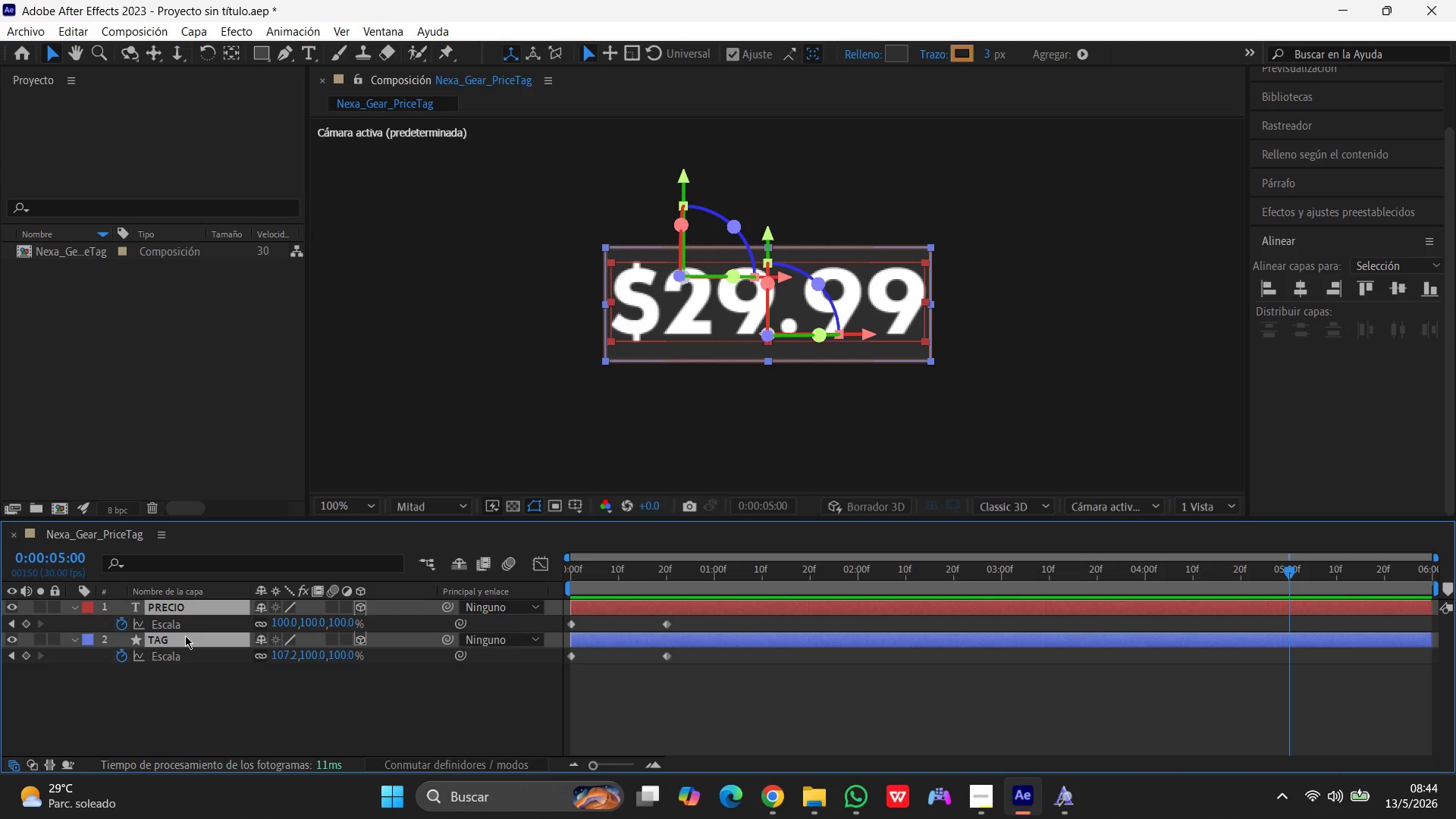 
key(R)
 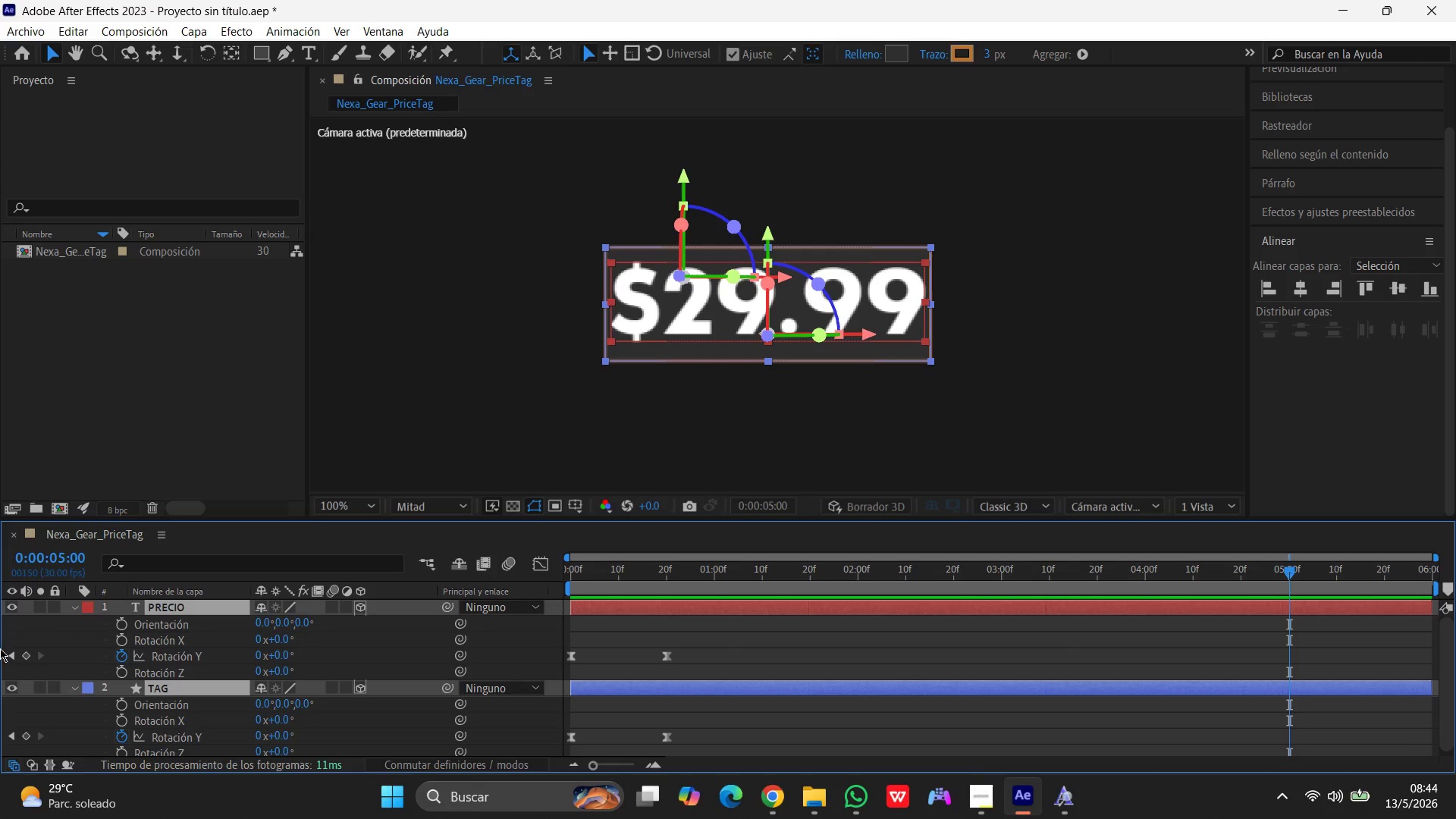 
wait(5.39)
 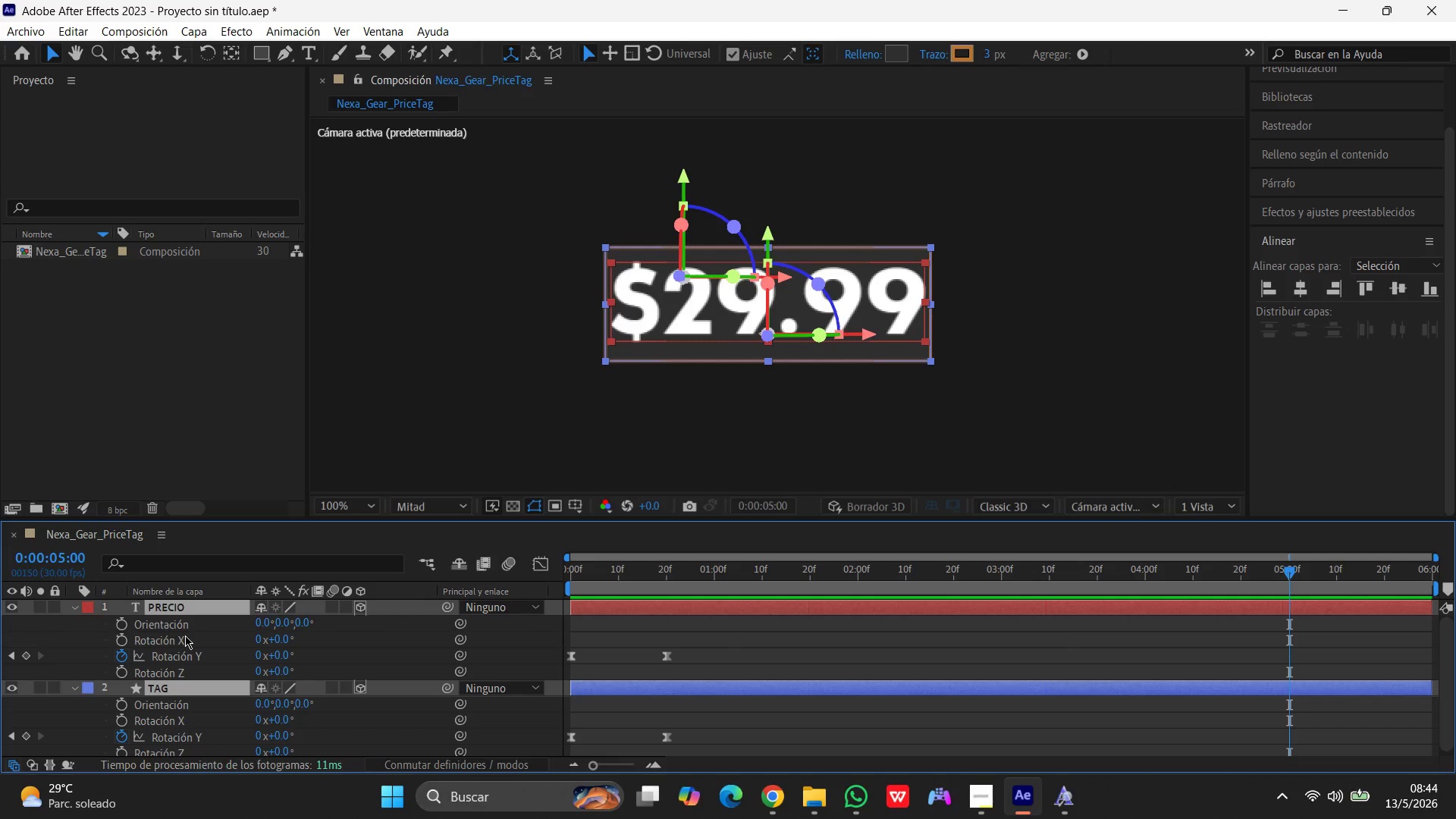 
left_click([22, 656])
 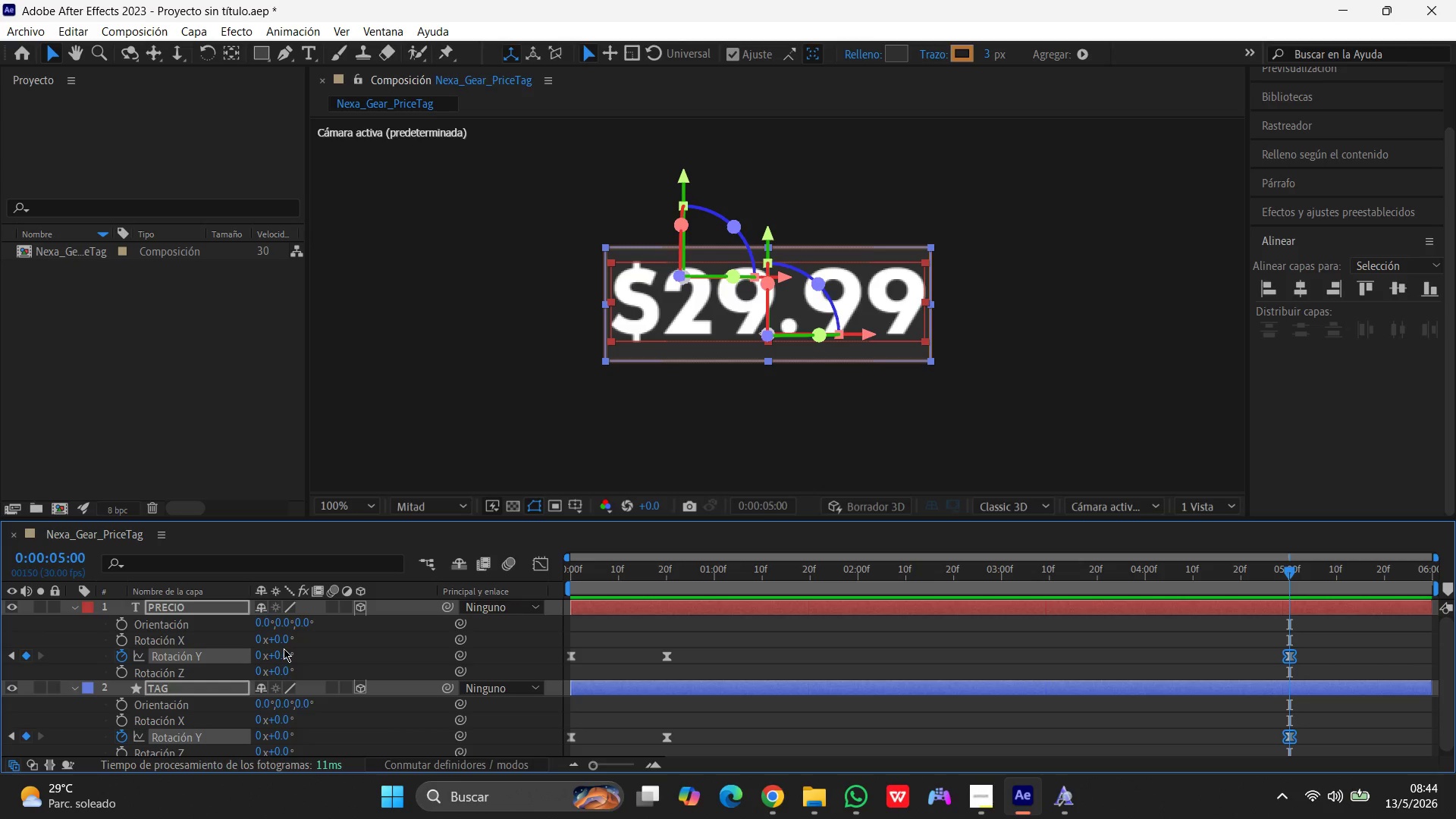 
wait(14.39)
 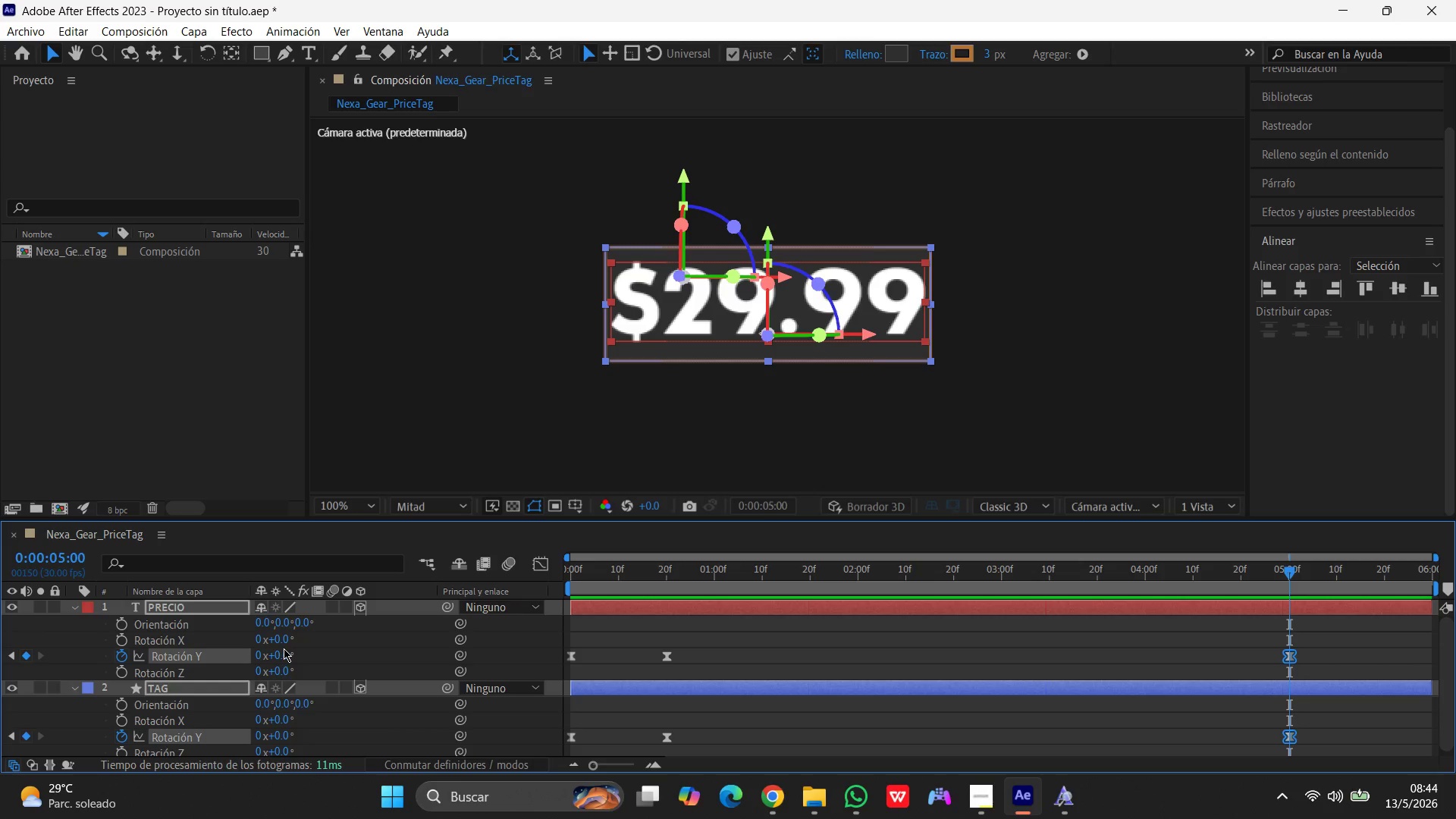 
key(Minus)
 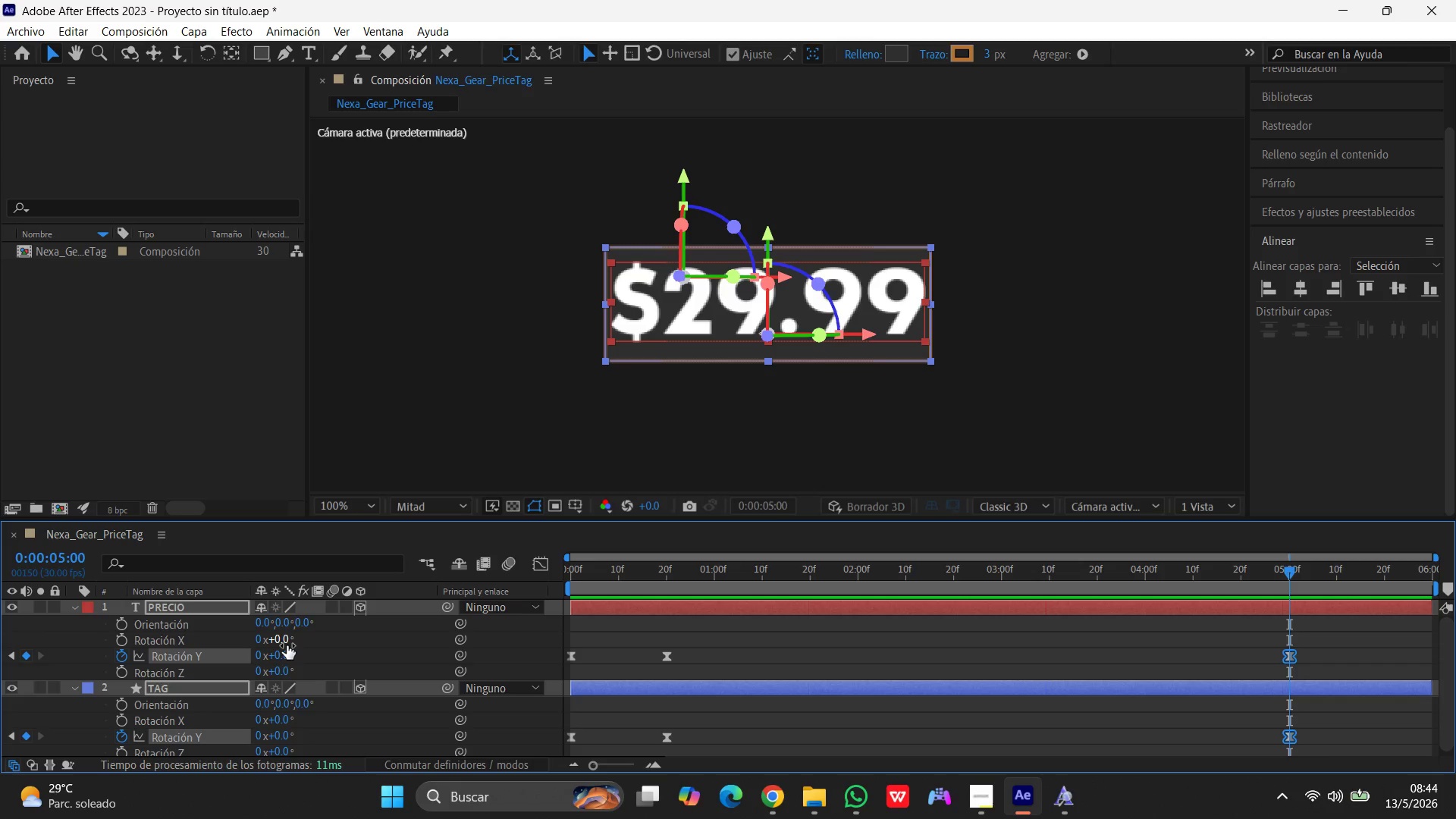 
key(Numpad9)
 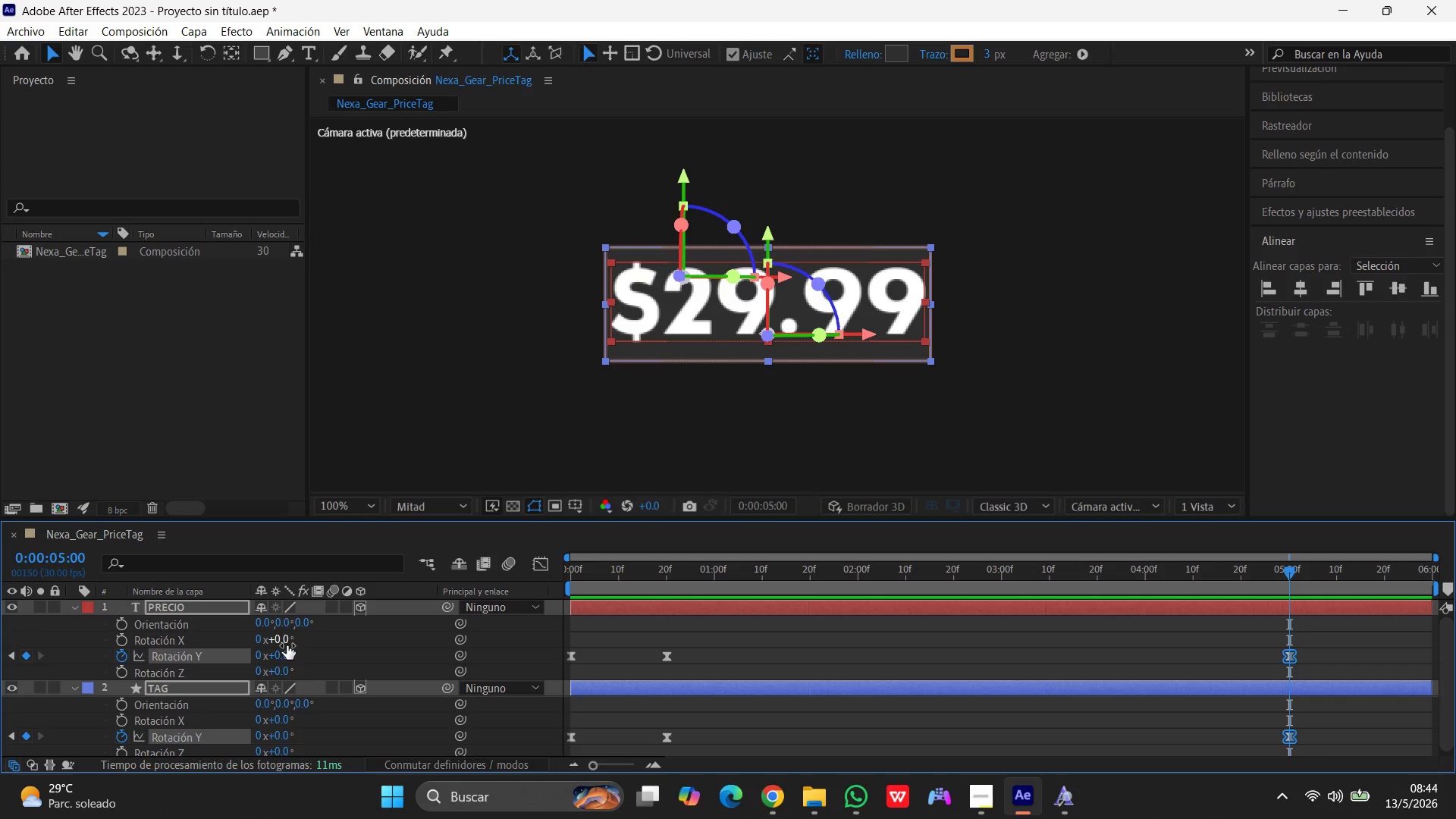 
key(Numpad0)
 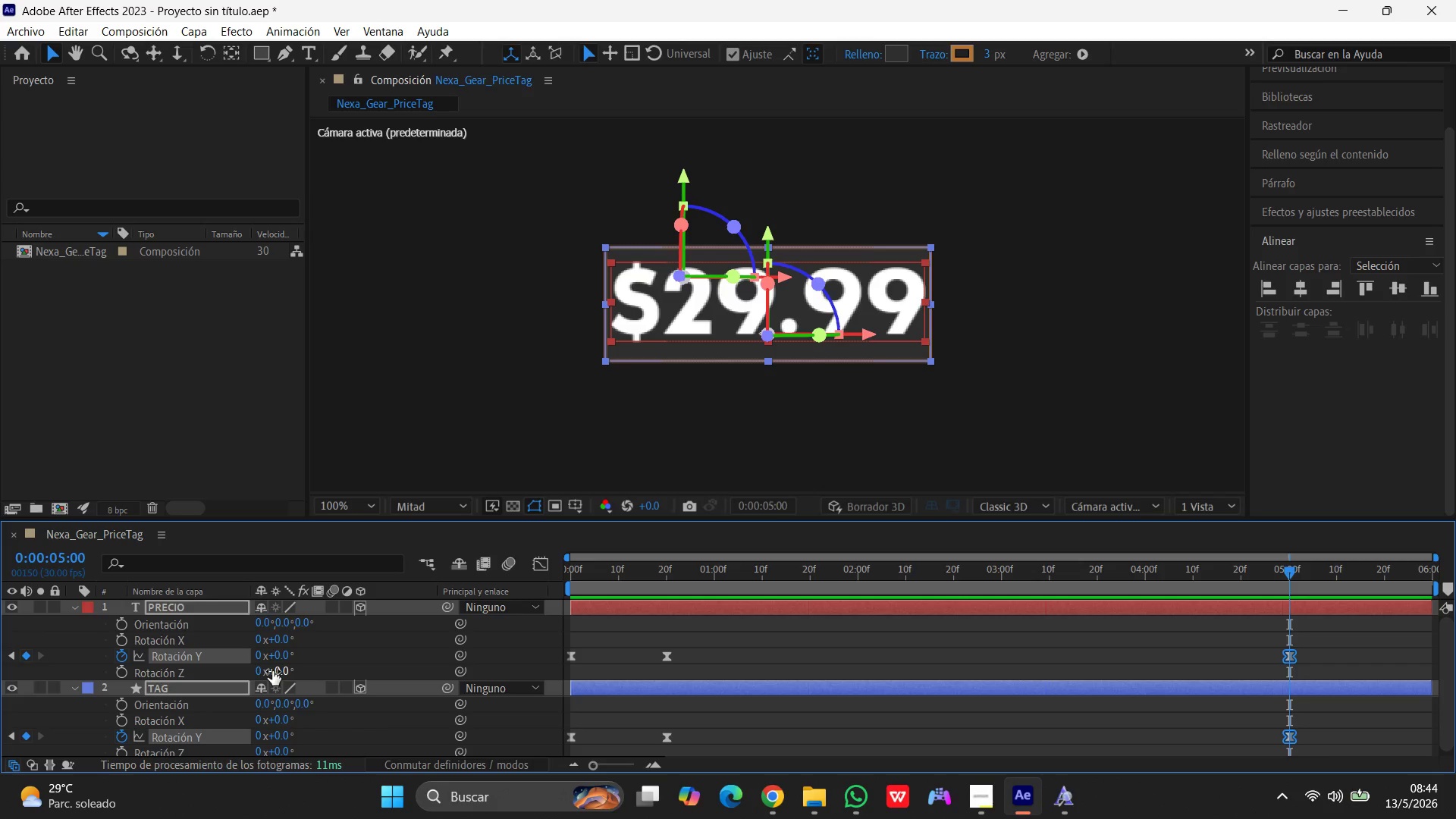 
left_click([273, 652])
 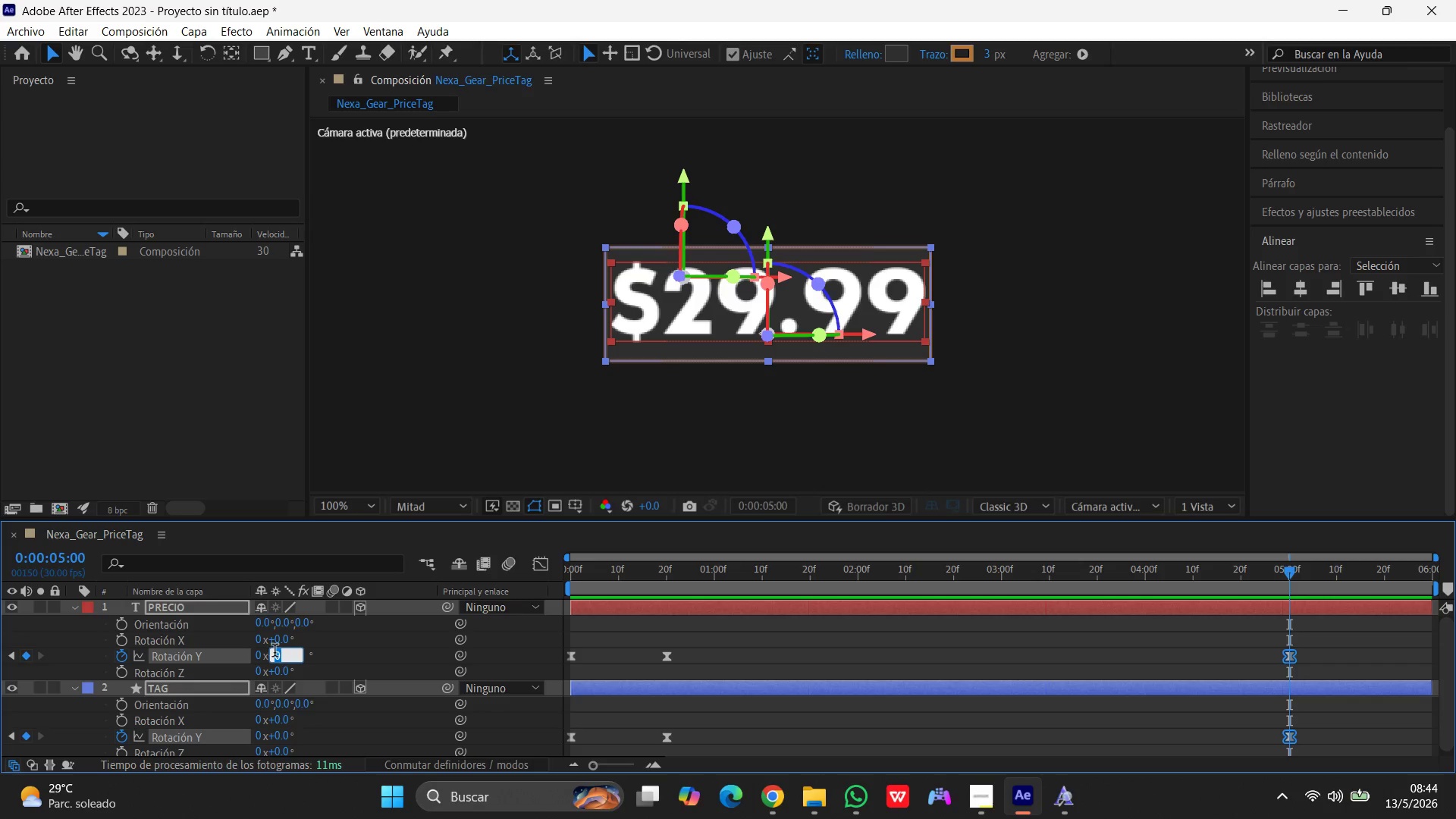 
key(Minus)
 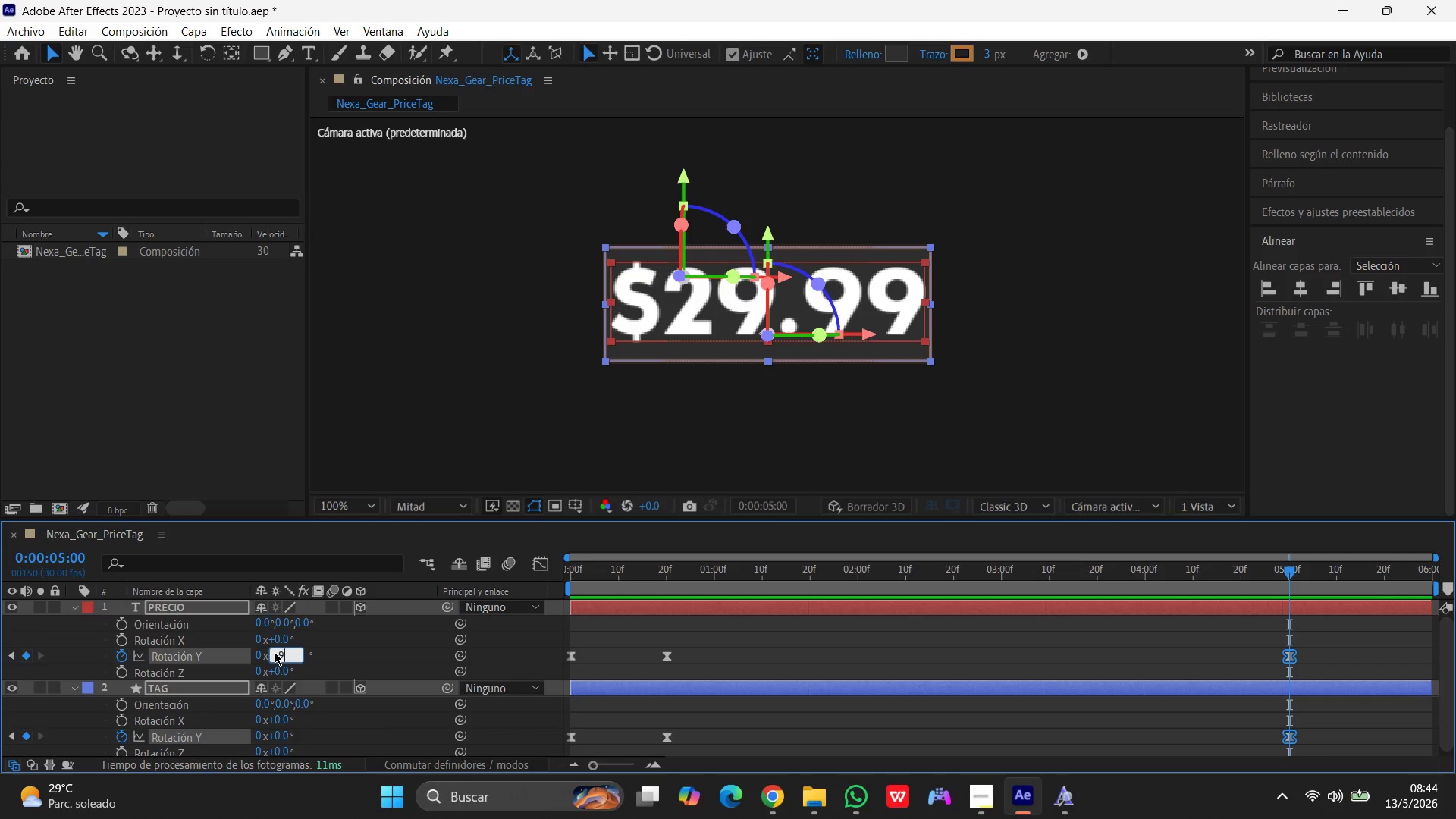 
key(Numpad9)
 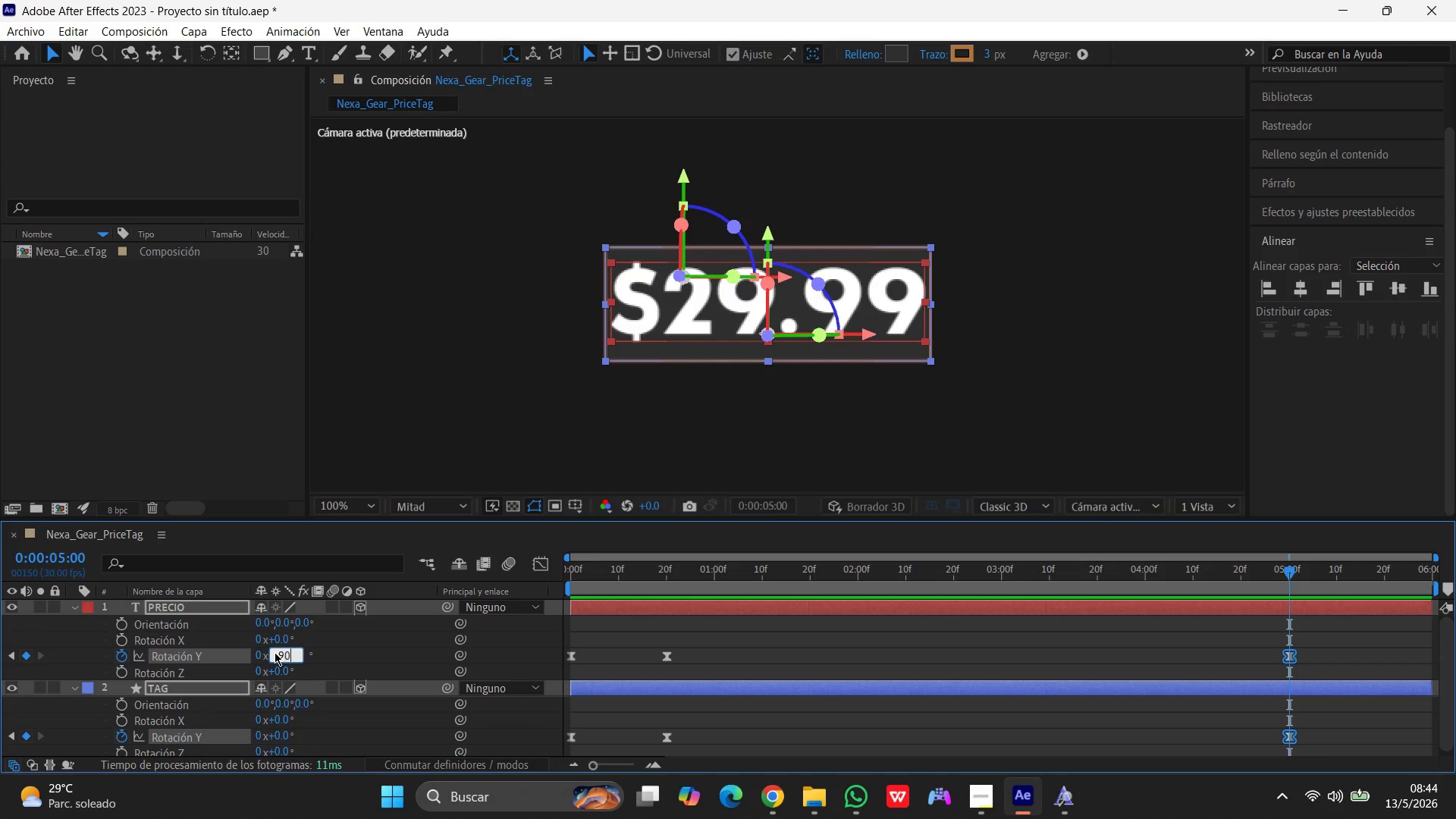 
key(Numpad0)
 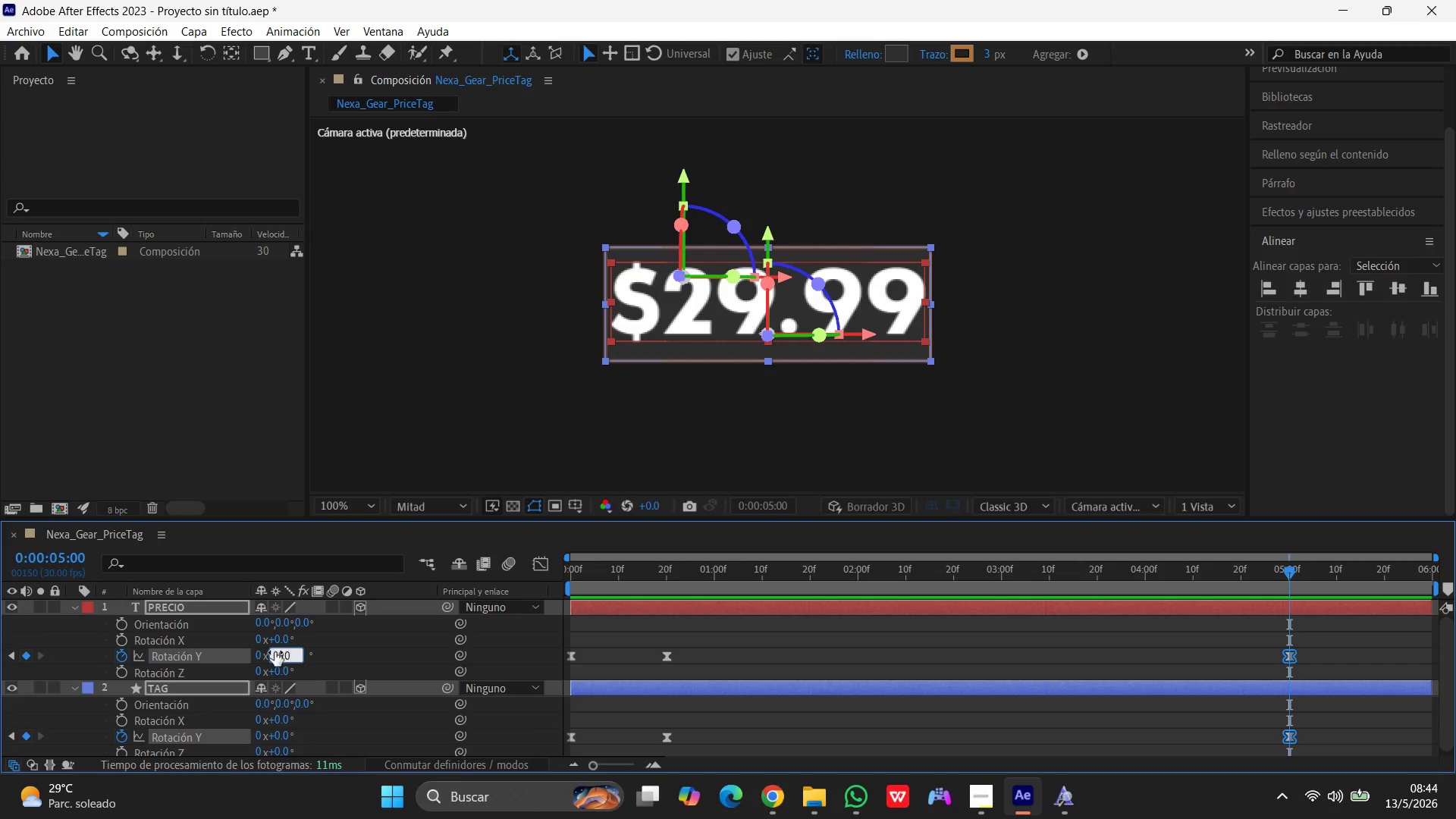 
key(Enter)
 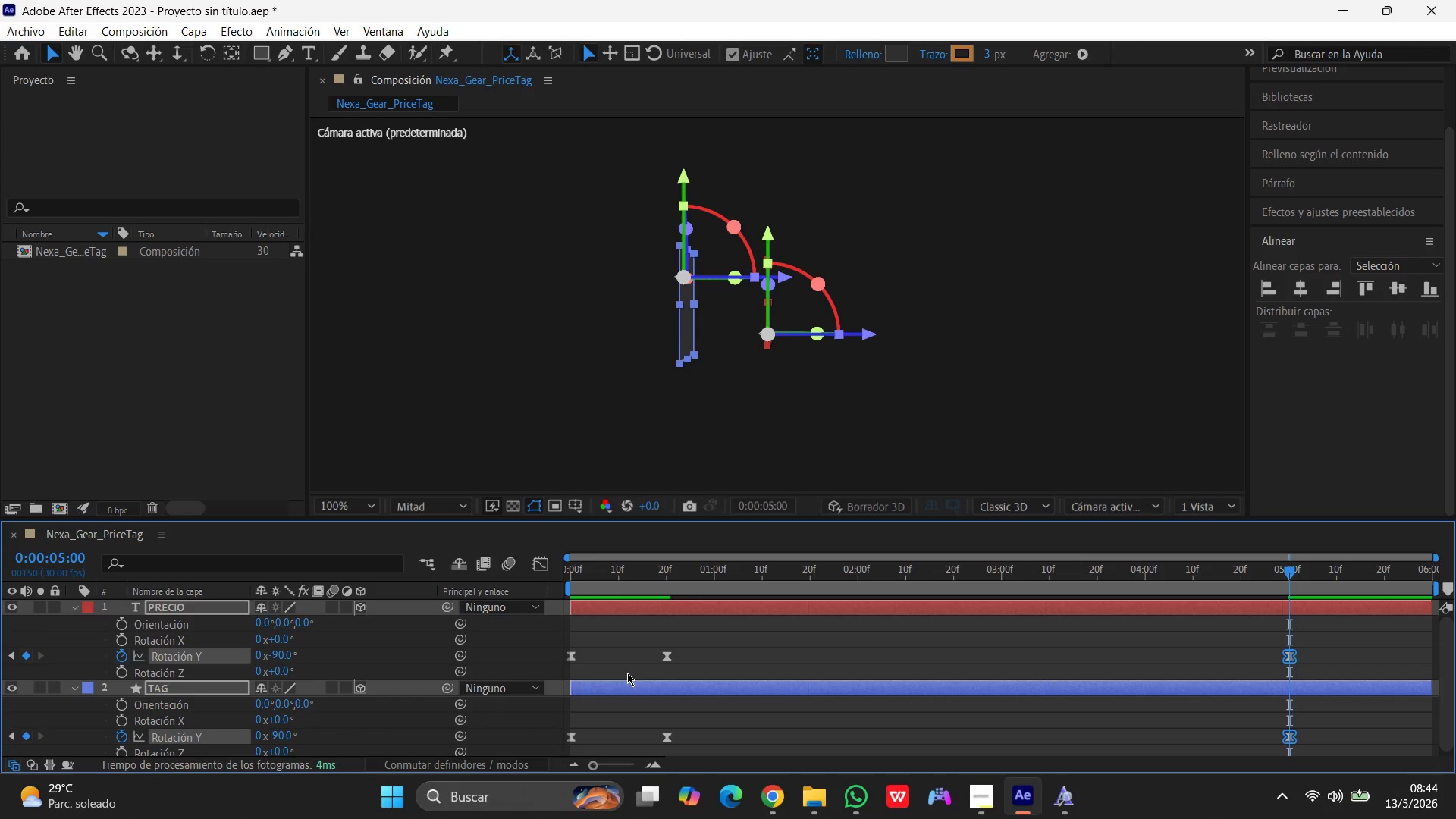 
wait(6.92)
 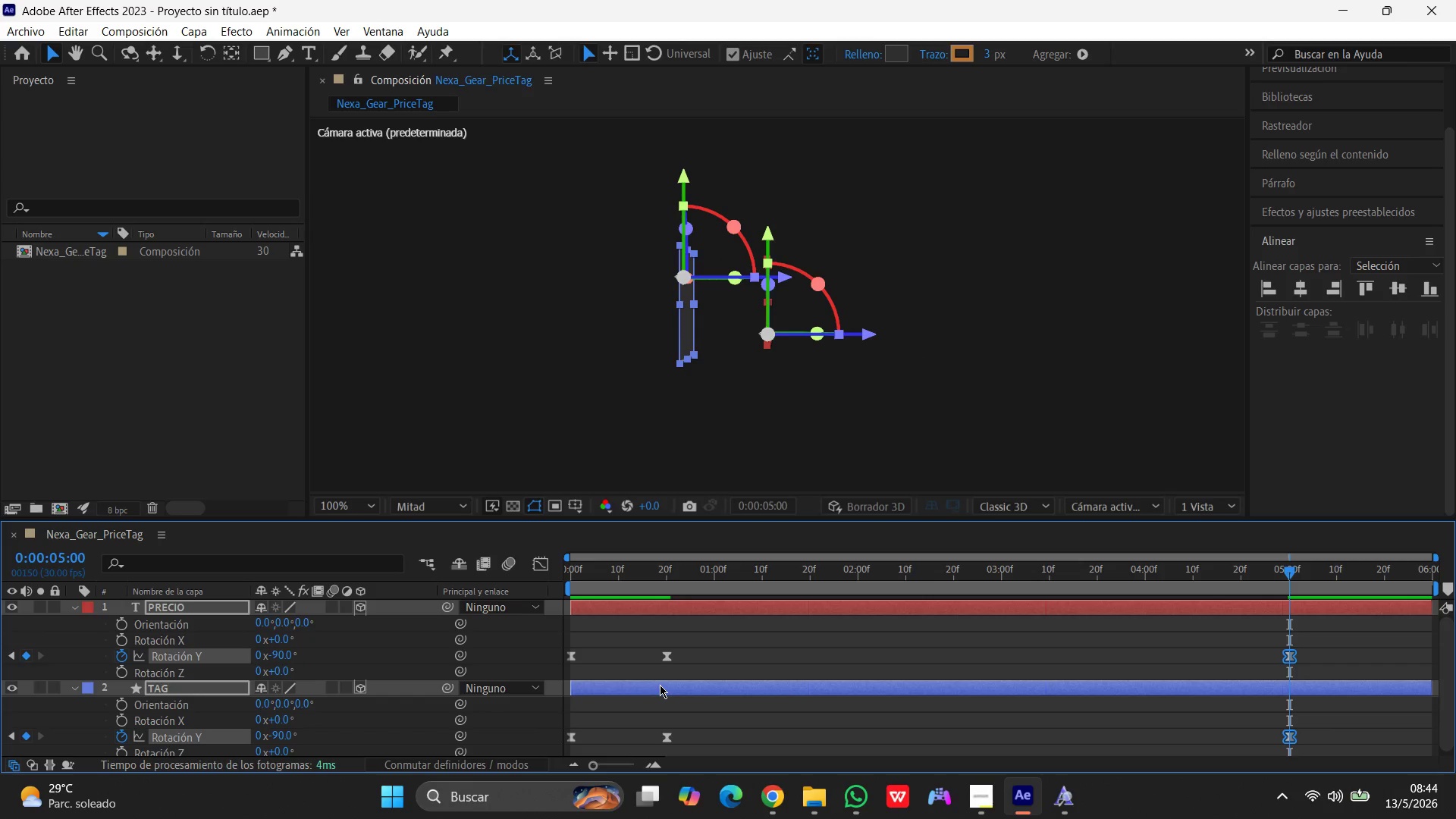 
key(S)
 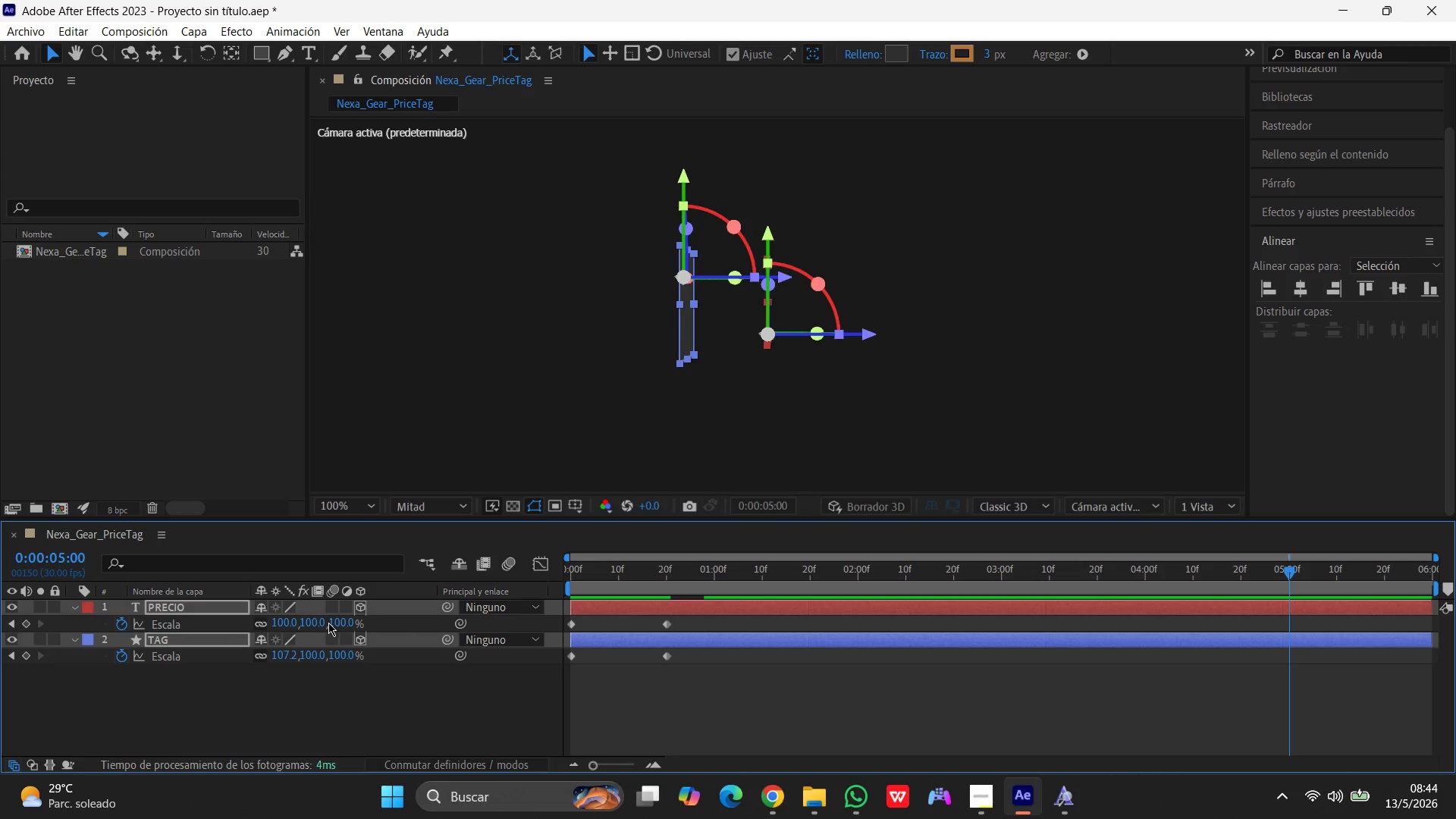 
left_click([282, 618])
 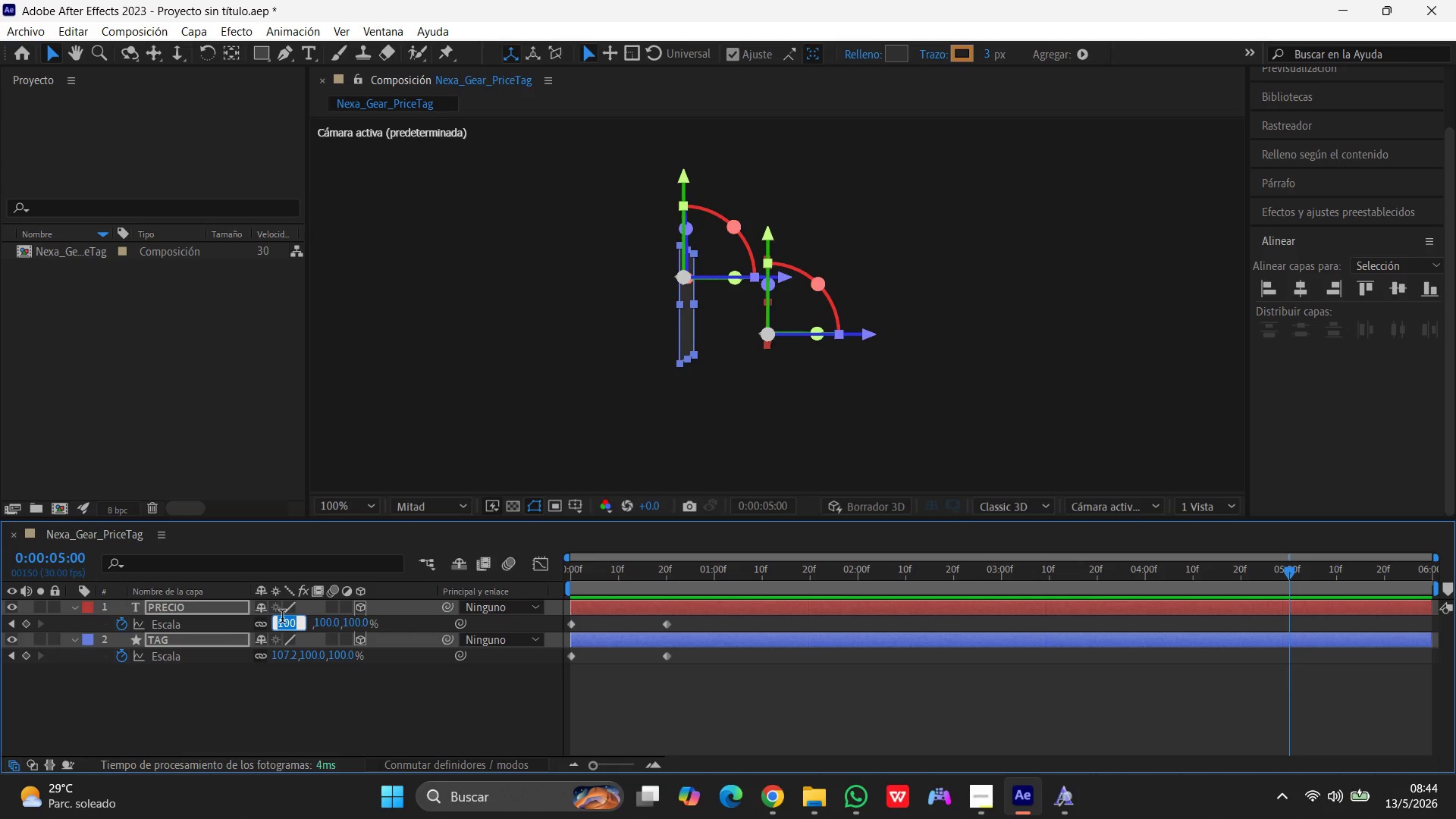 
key(Numpad0)
 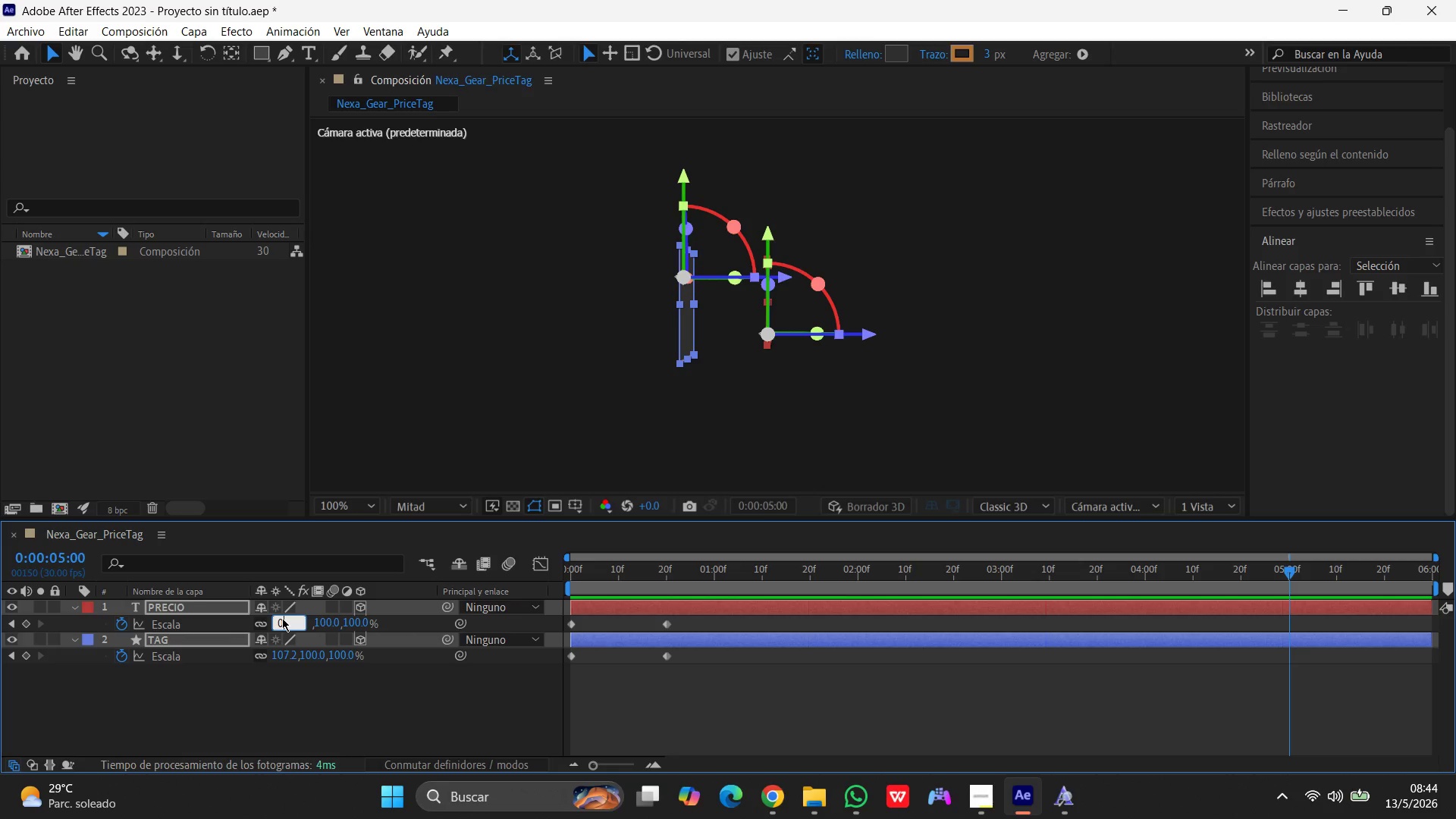 
key(Enter)
 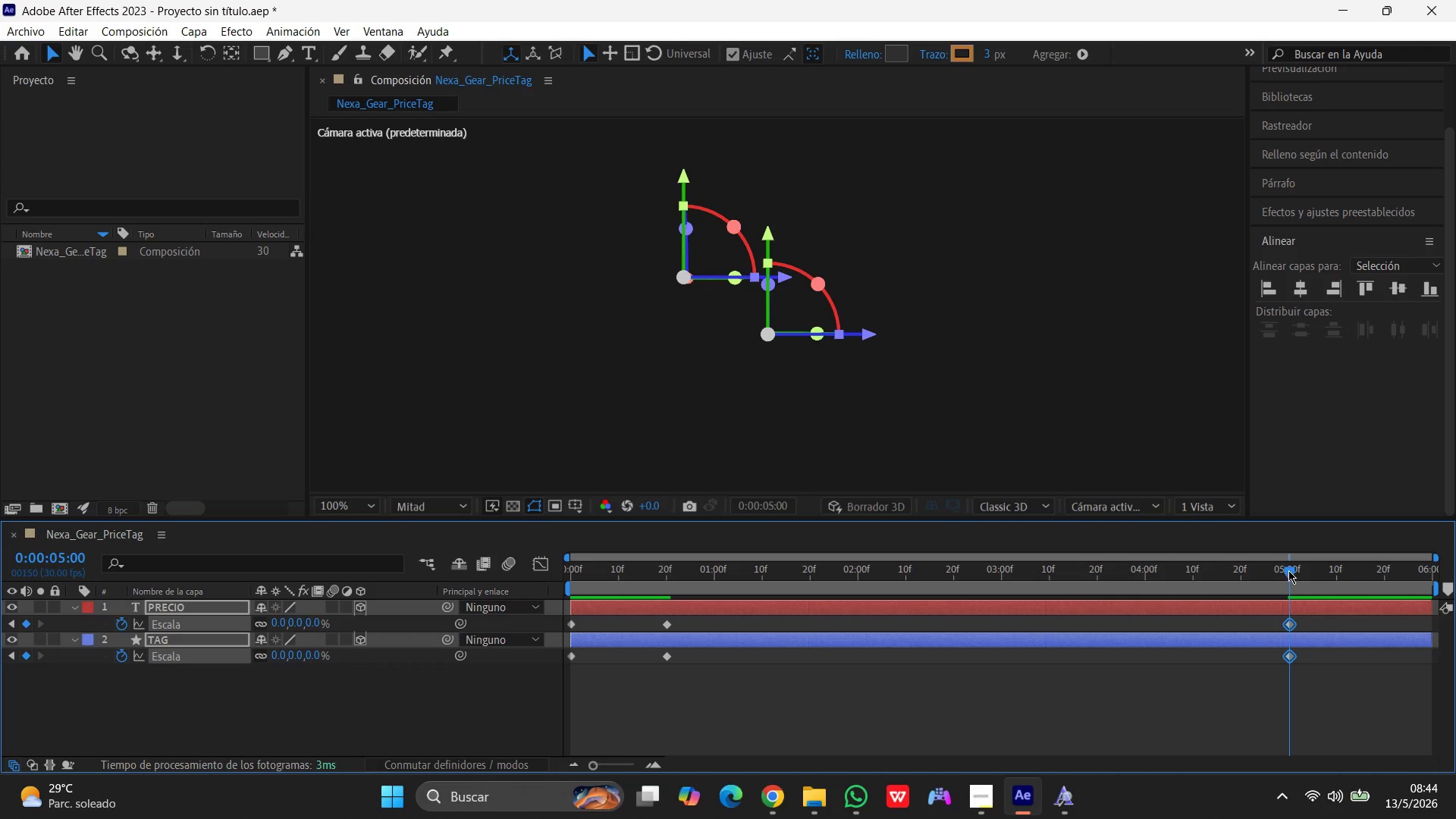 
left_click([1288, 570])
 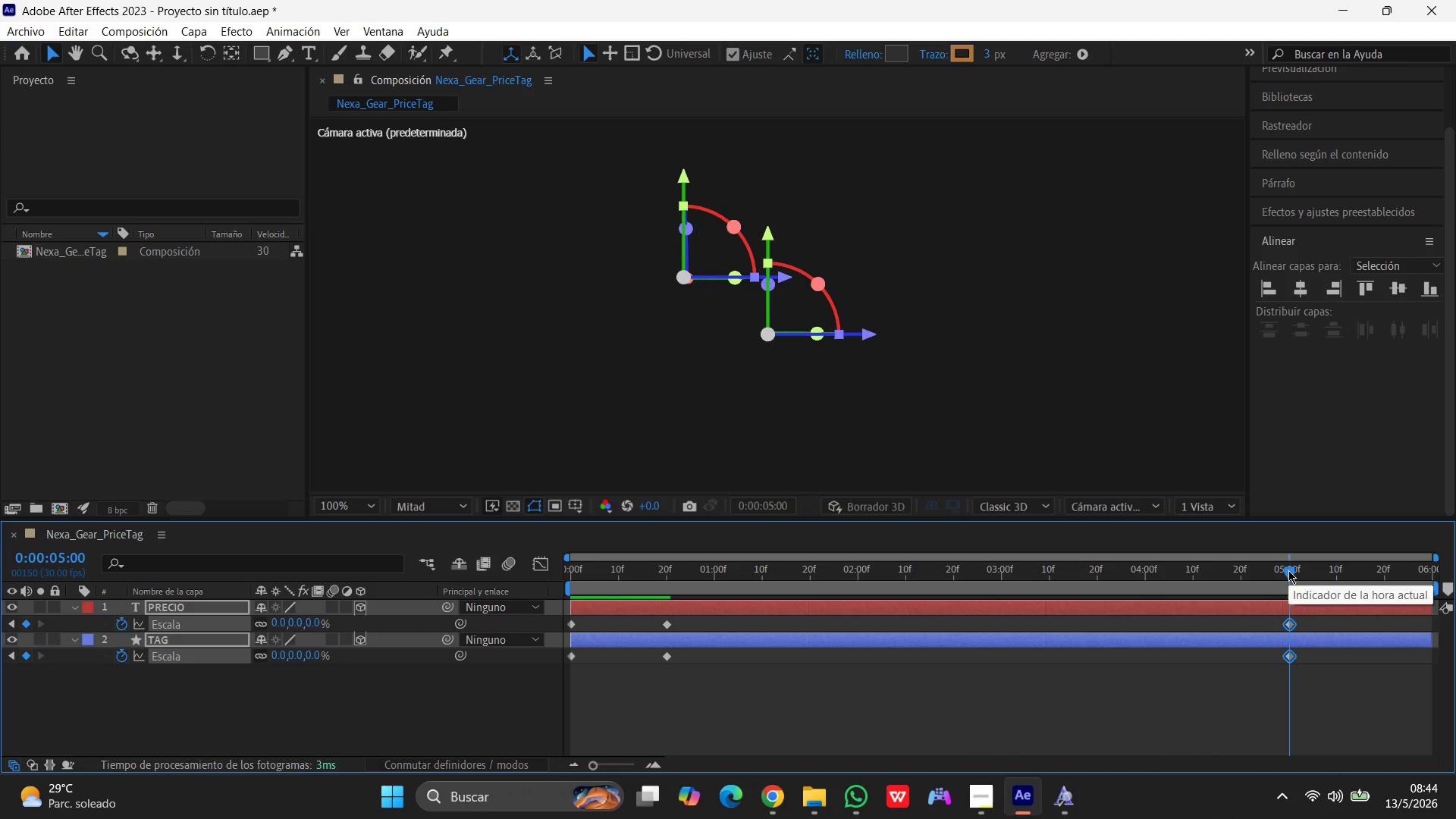 
wait(5.98)
 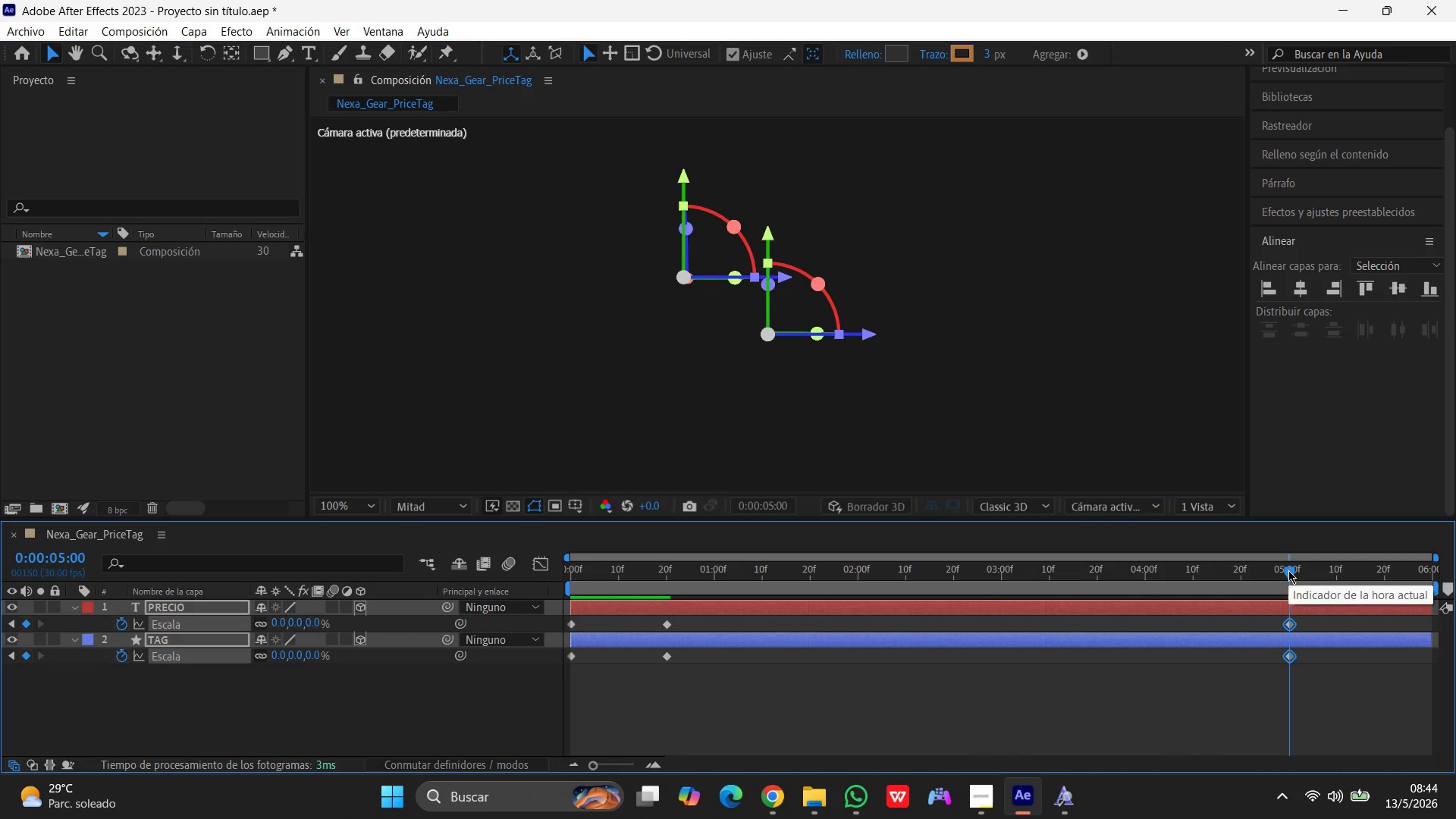 
left_click_drag(start_coordinate=[1286, 570], to_coordinate=[1384, 579])
 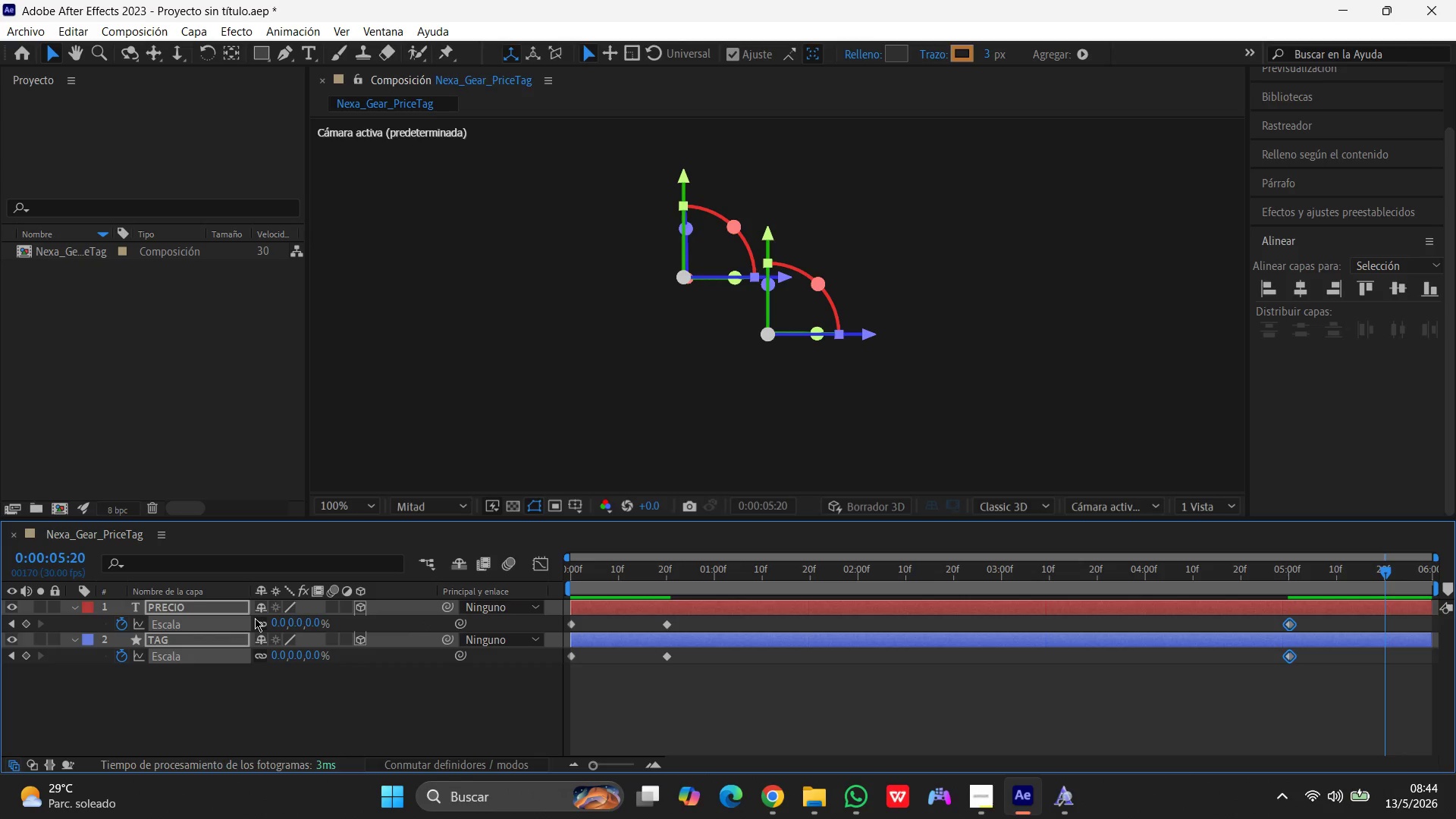 
key(R)
 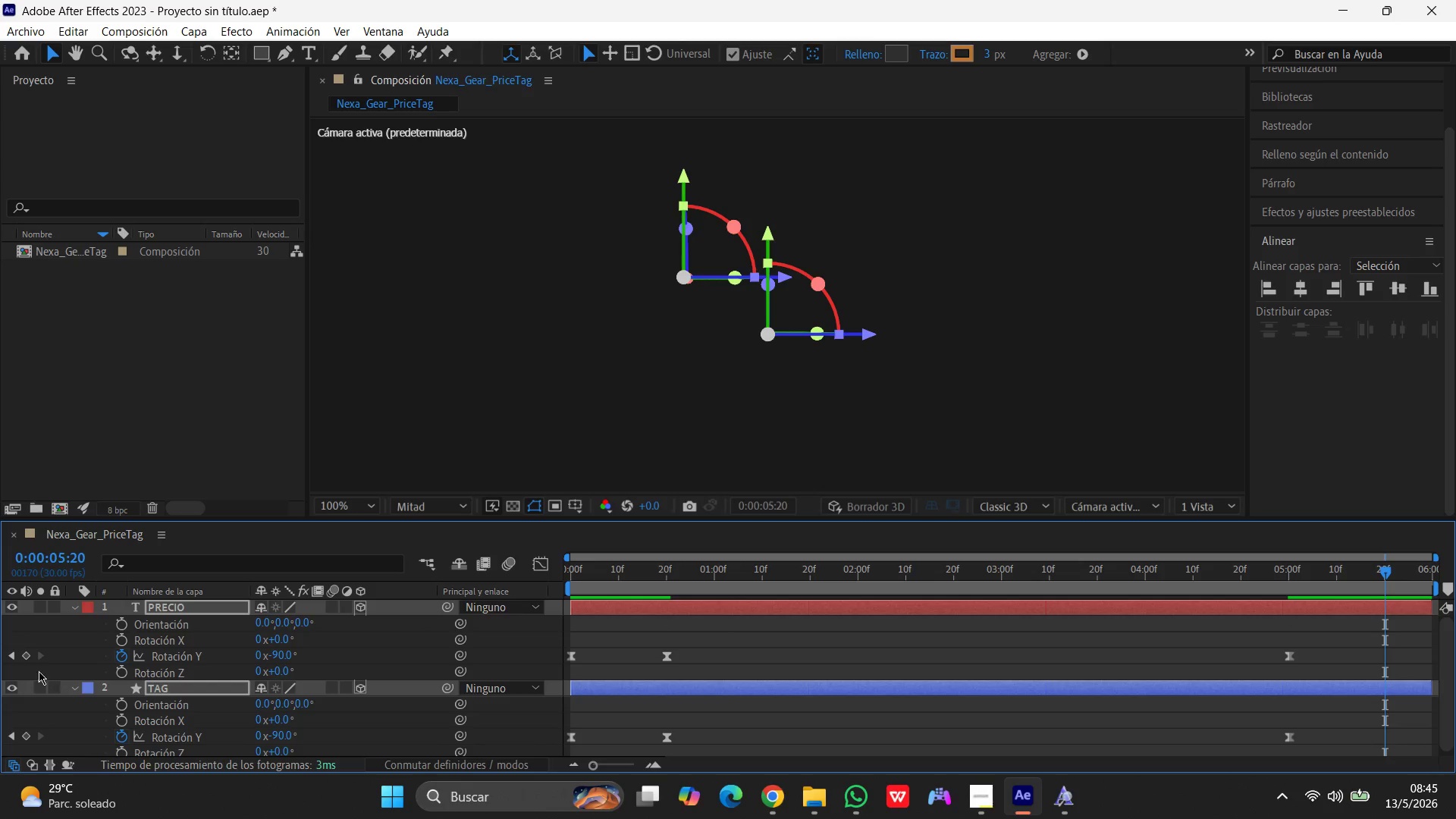 
left_click([28, 657])
 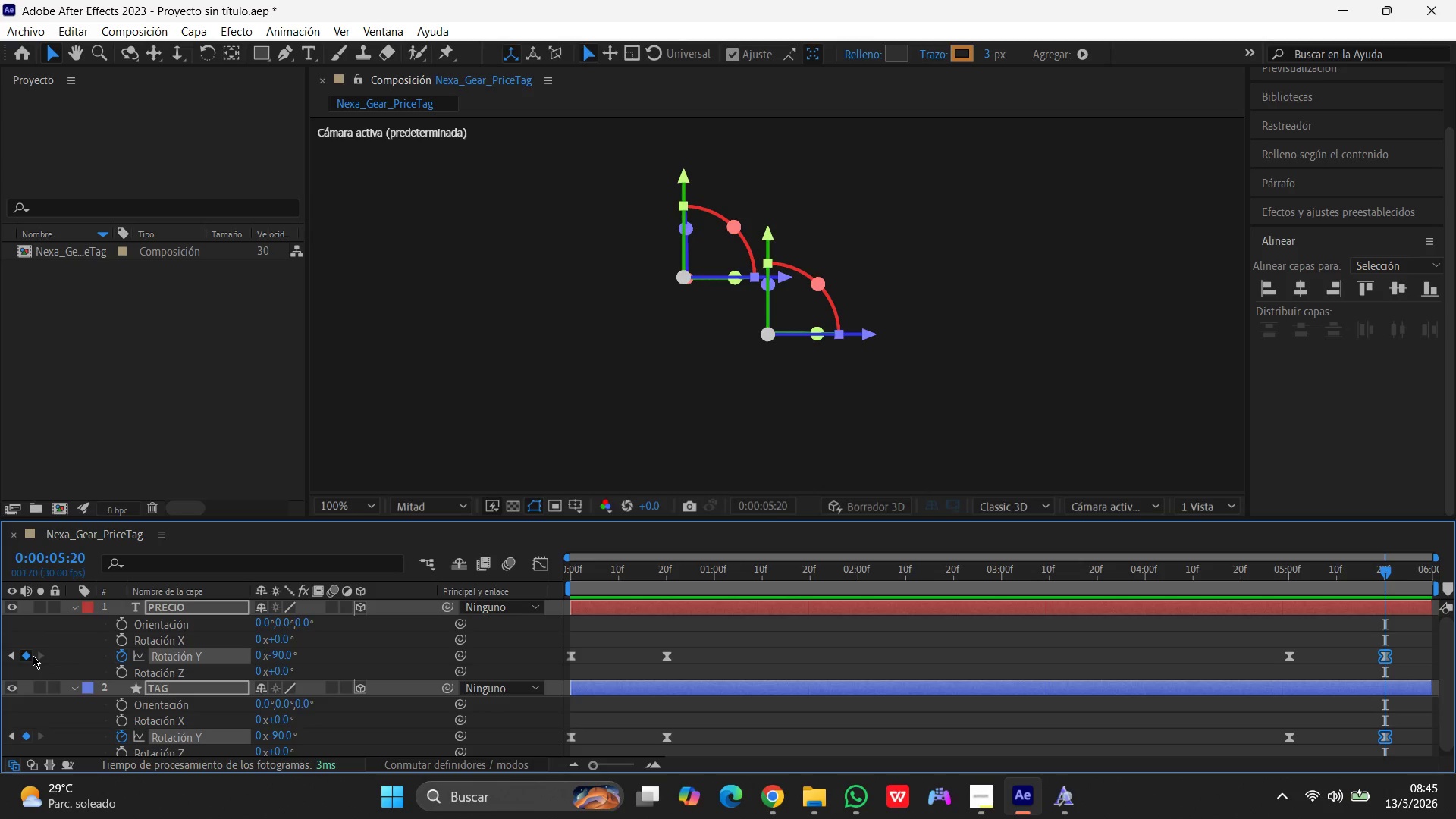 
wait(22.56)
 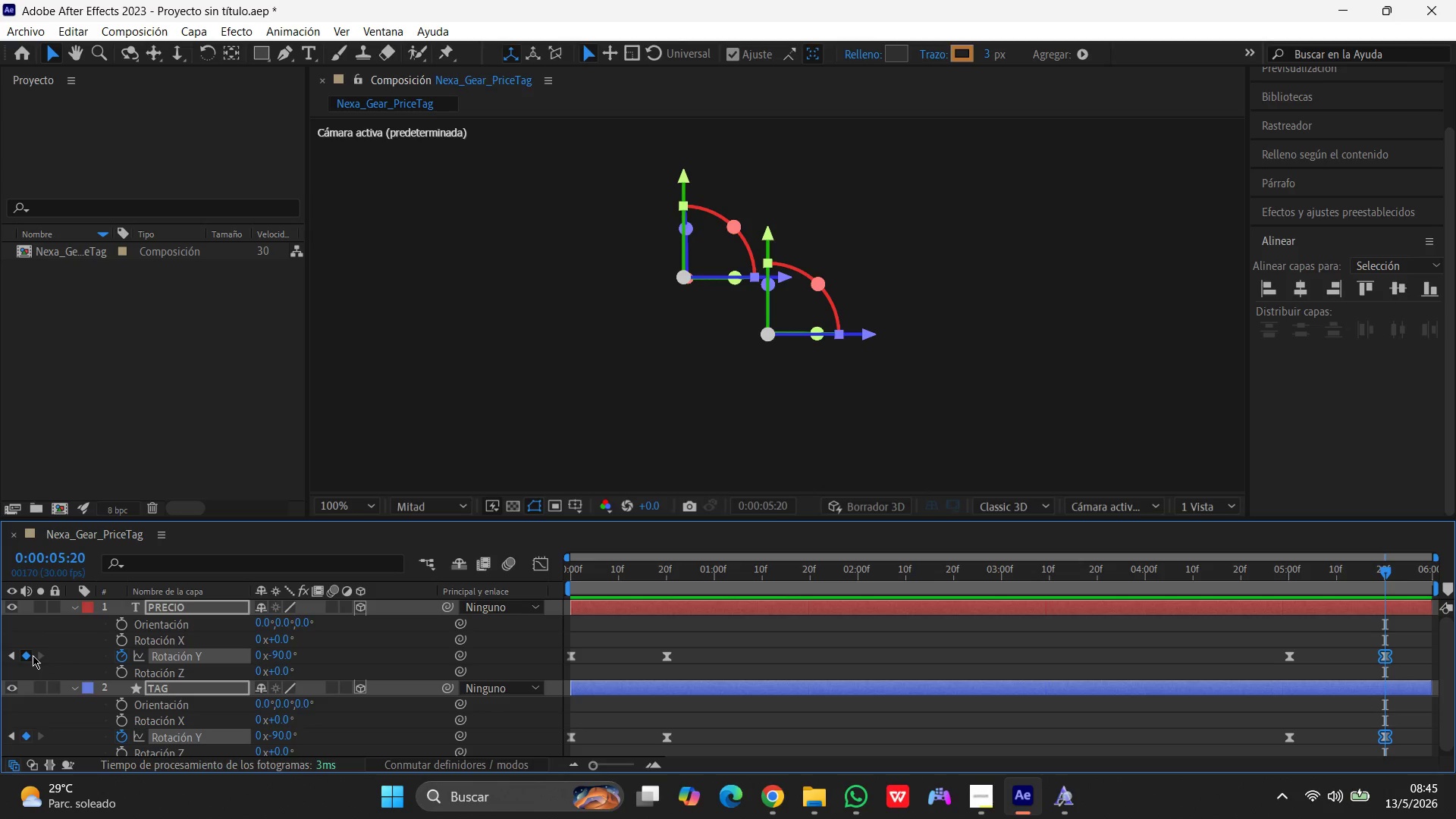 
left_click([280, 652])
 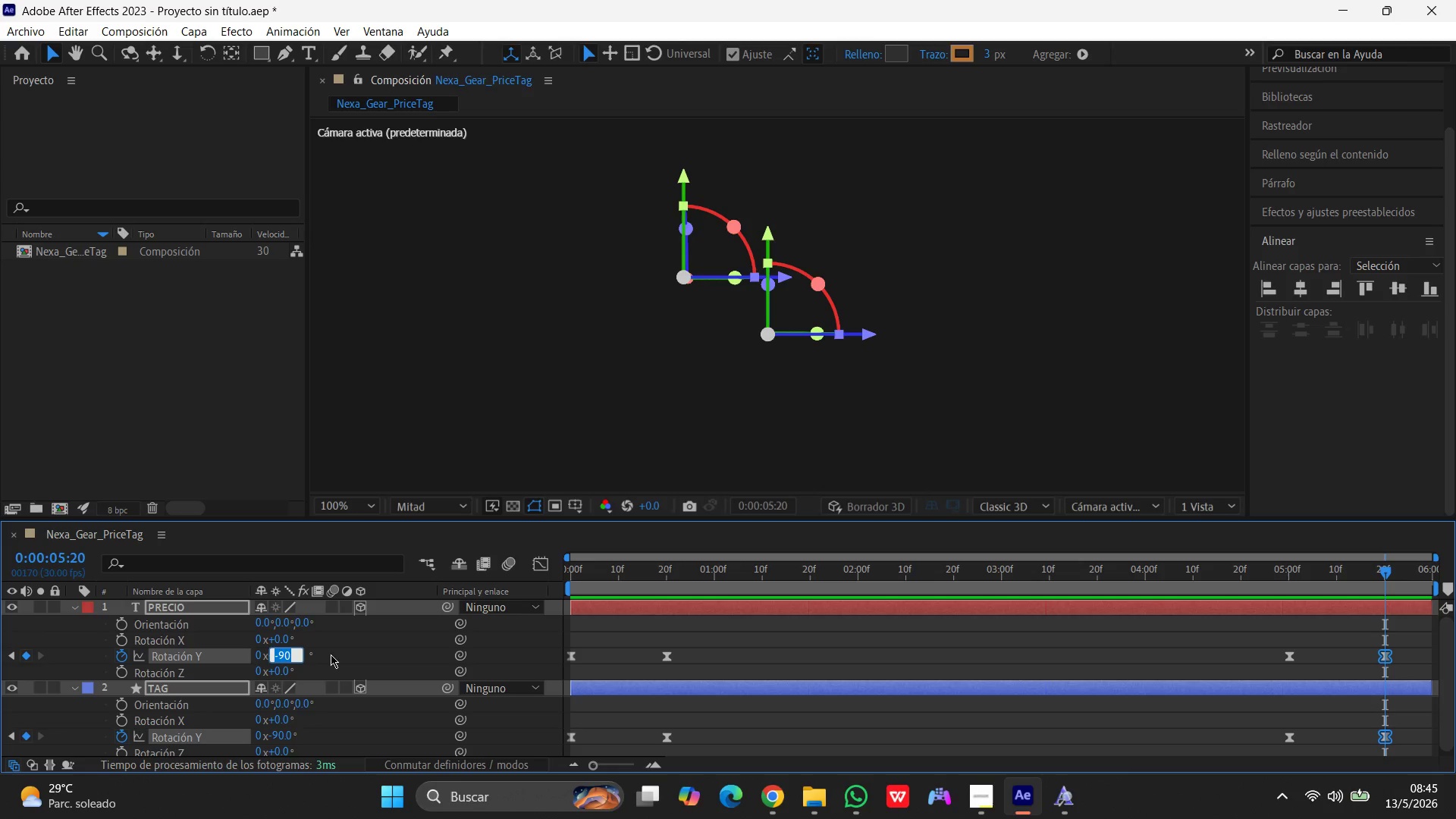 
key(Numpad0)
 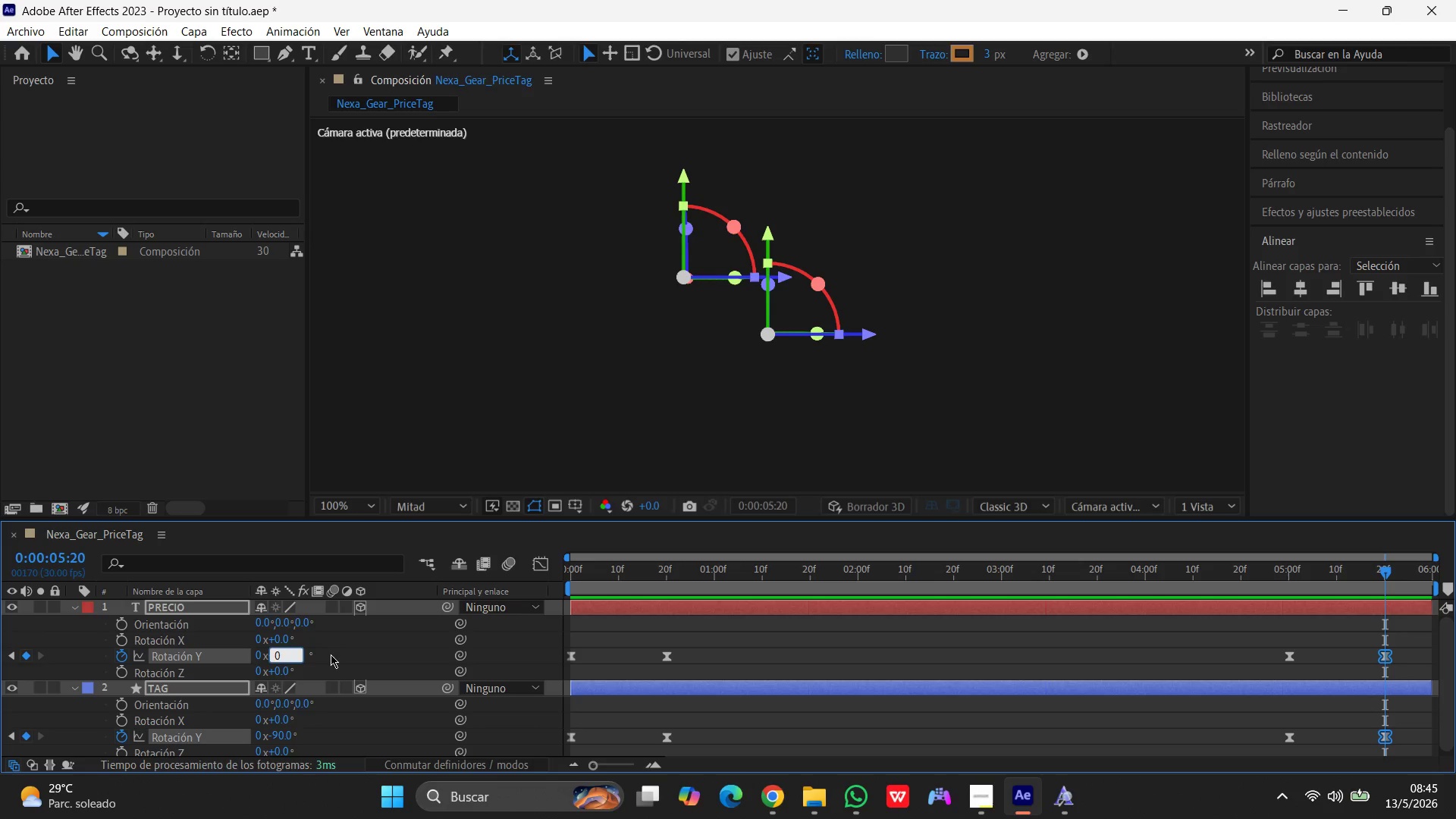 
key(Enter)
 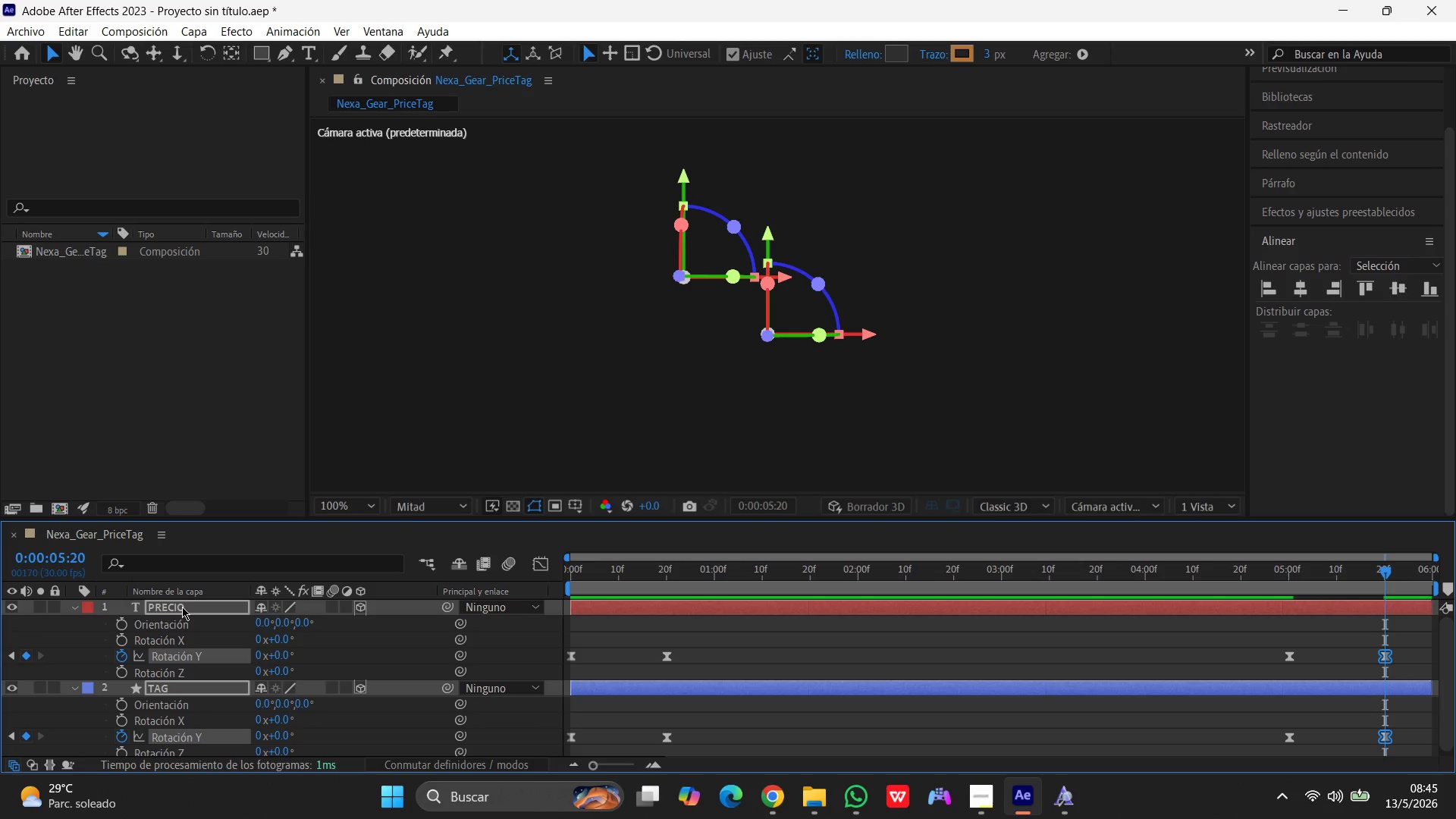 
key(S)
 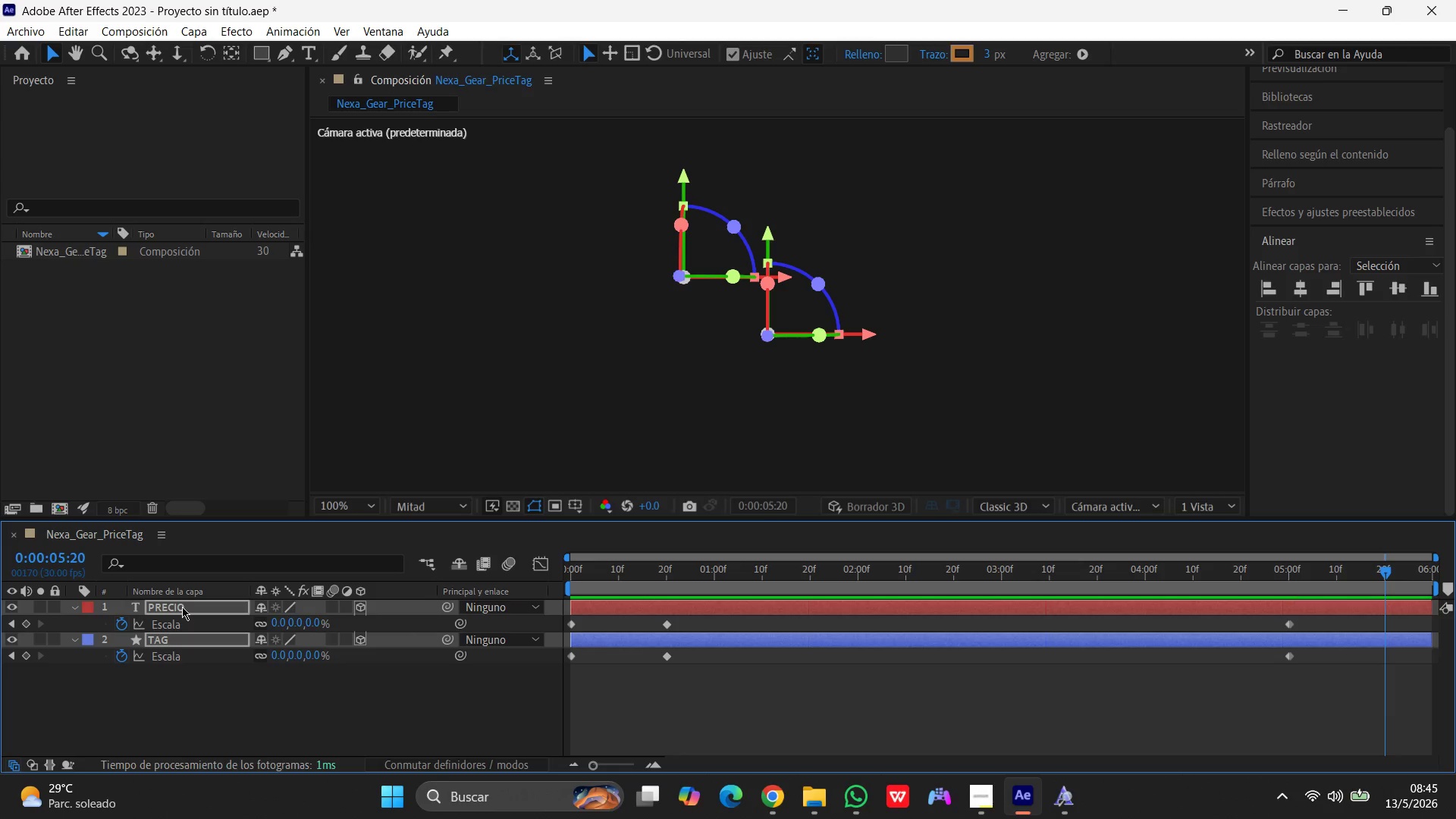 
wait(6.8)
 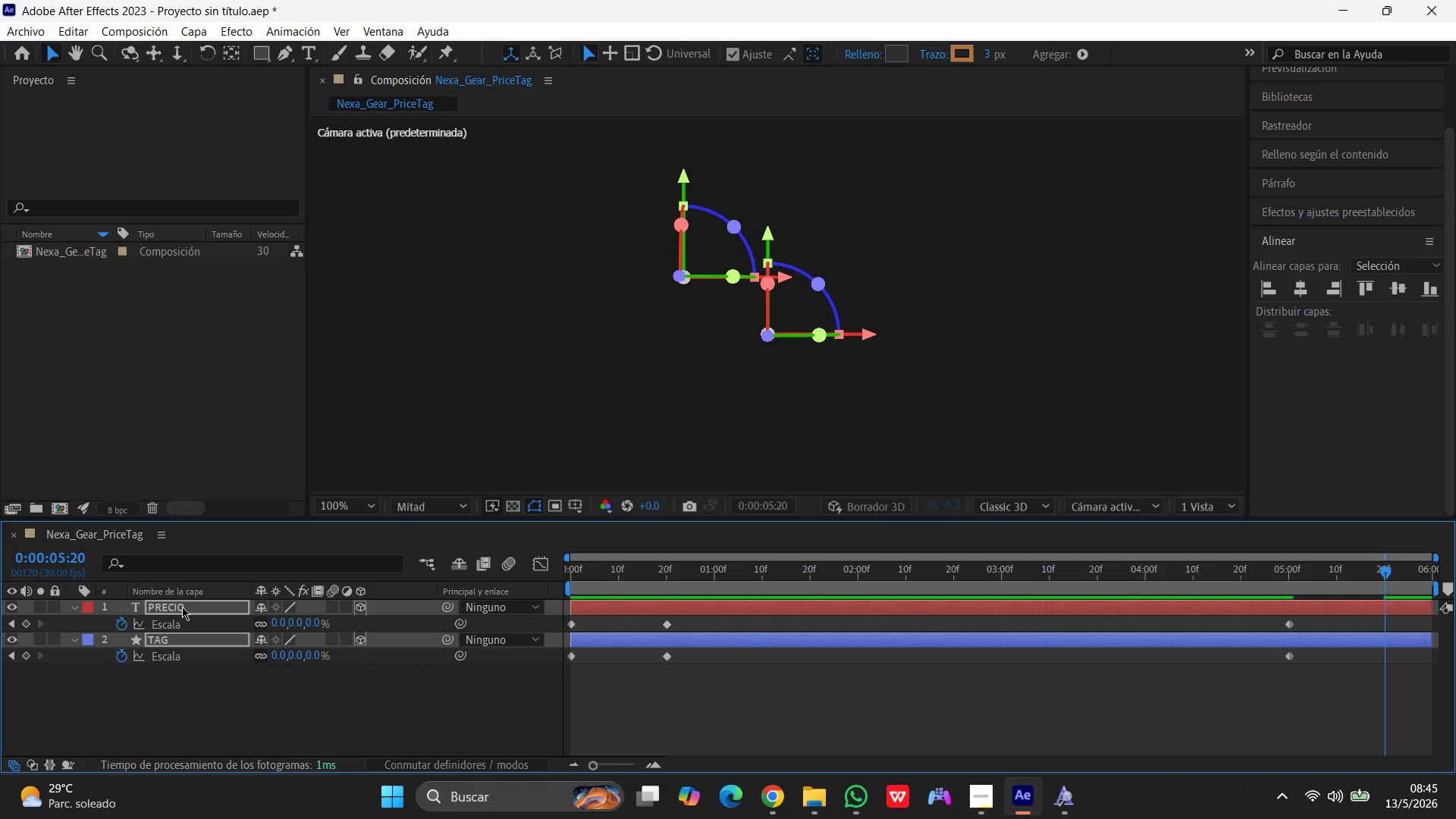 
left_click([284, 629])
 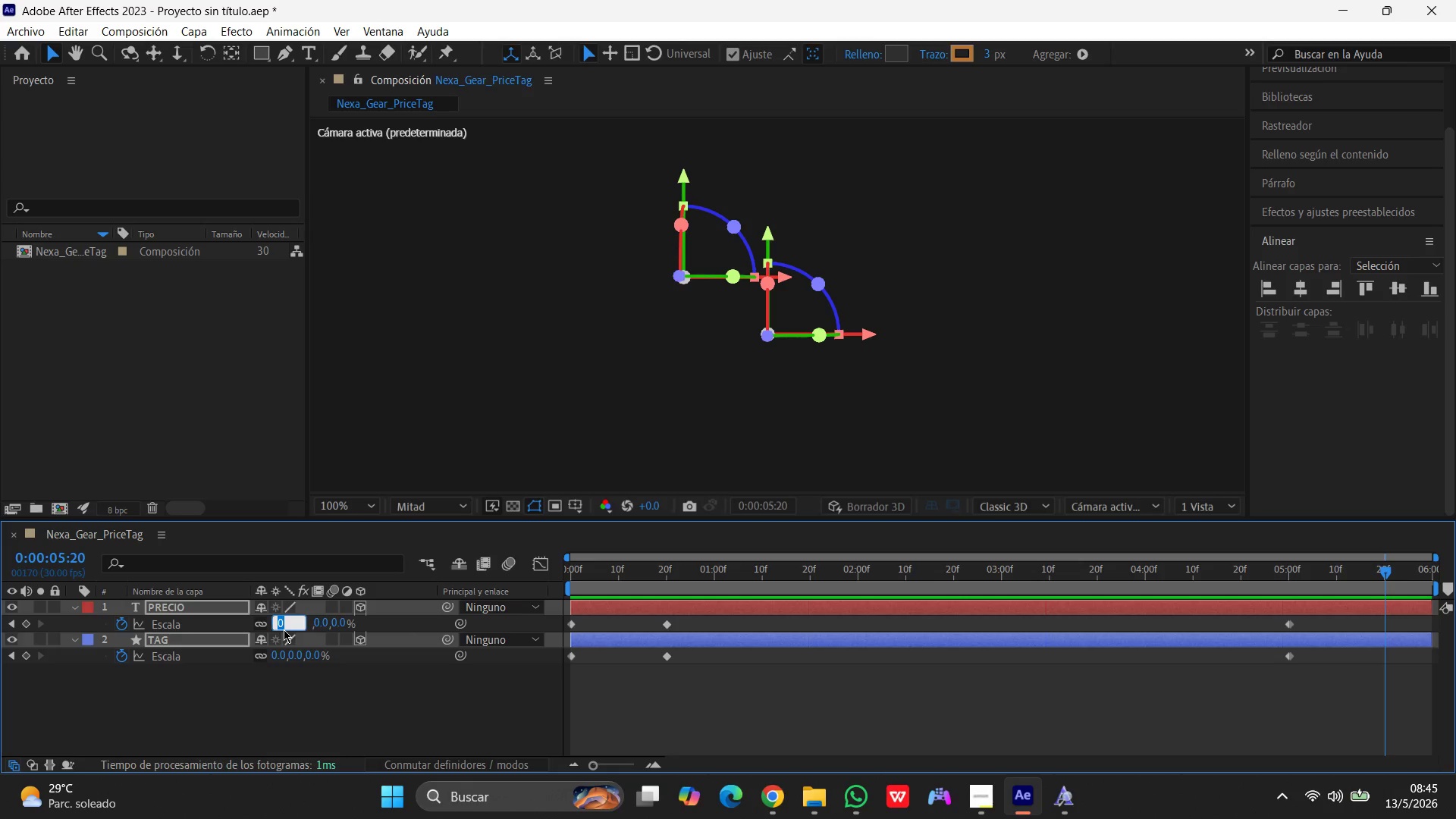 
key(Numpad1)
 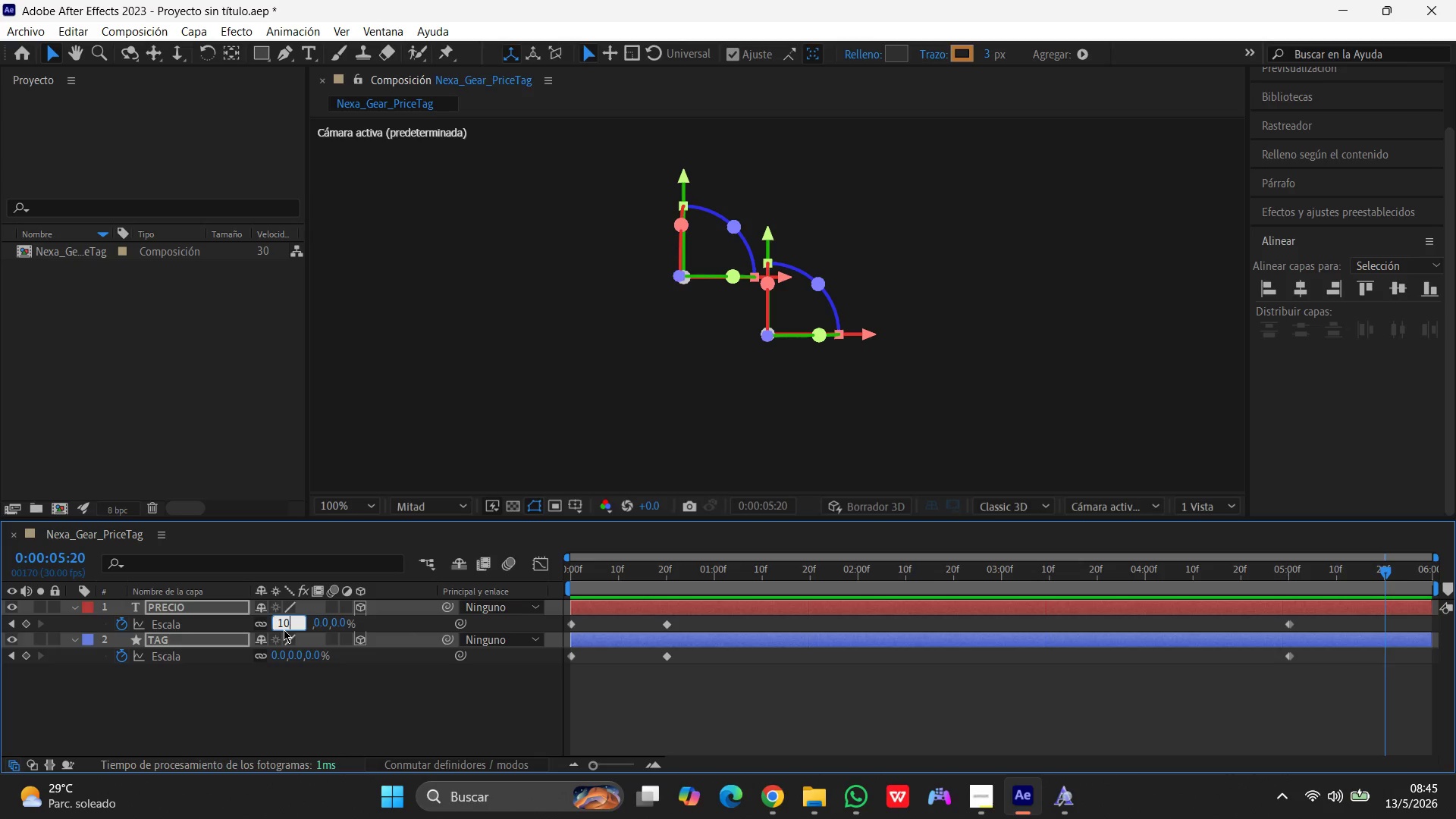 
key(Numpad0)
 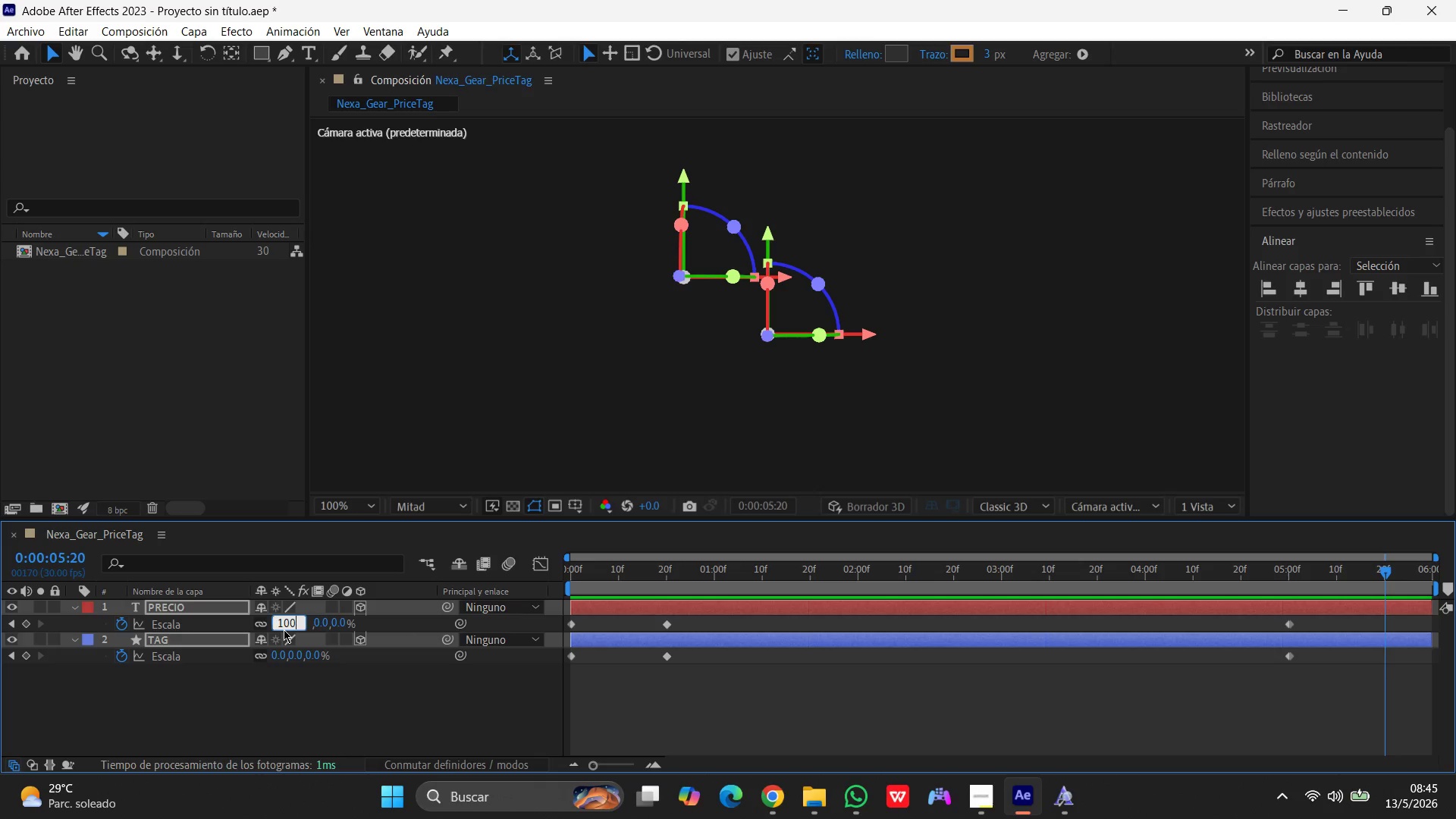 
key(Numpad0)
 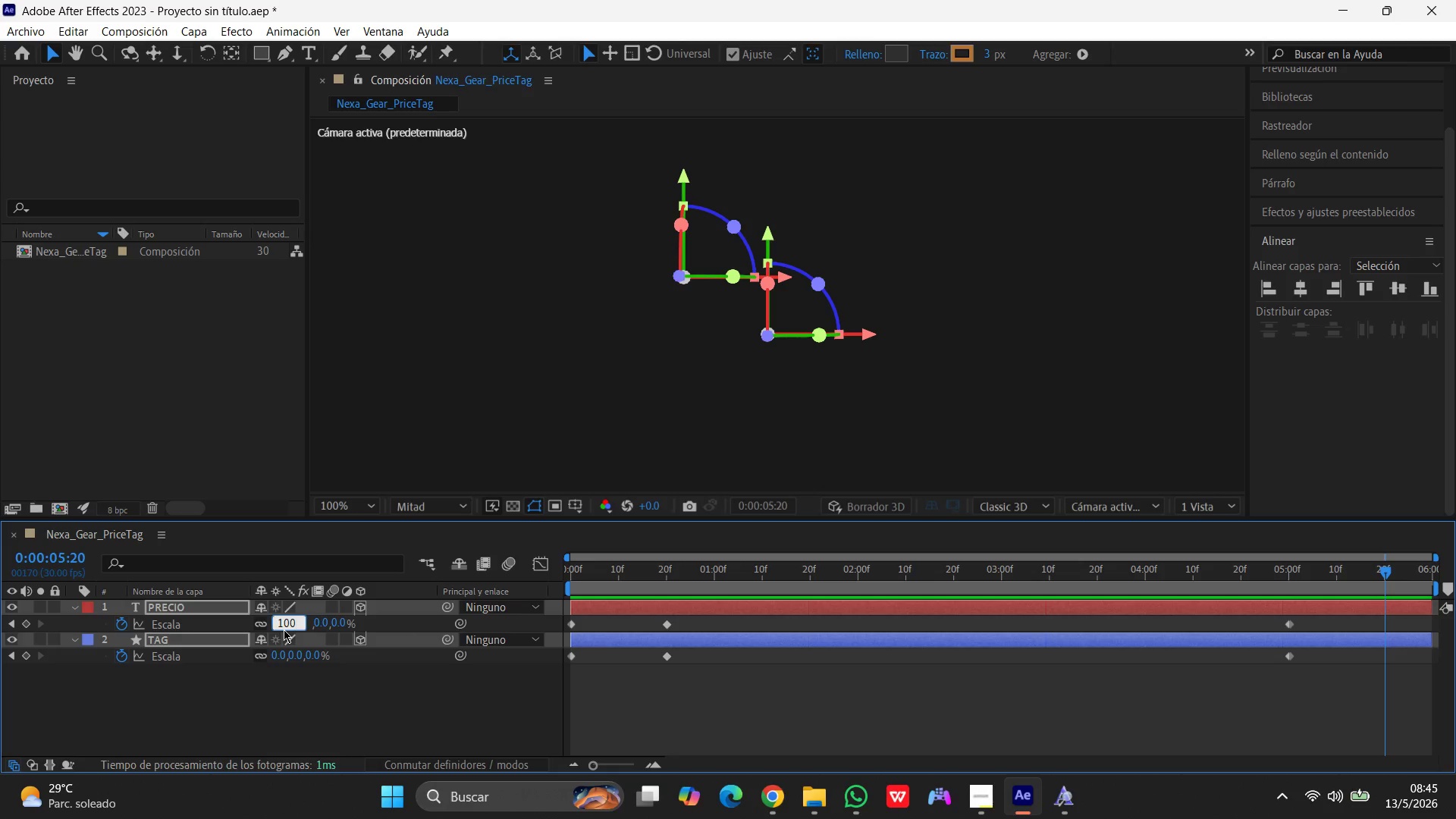 
key(Enter)
 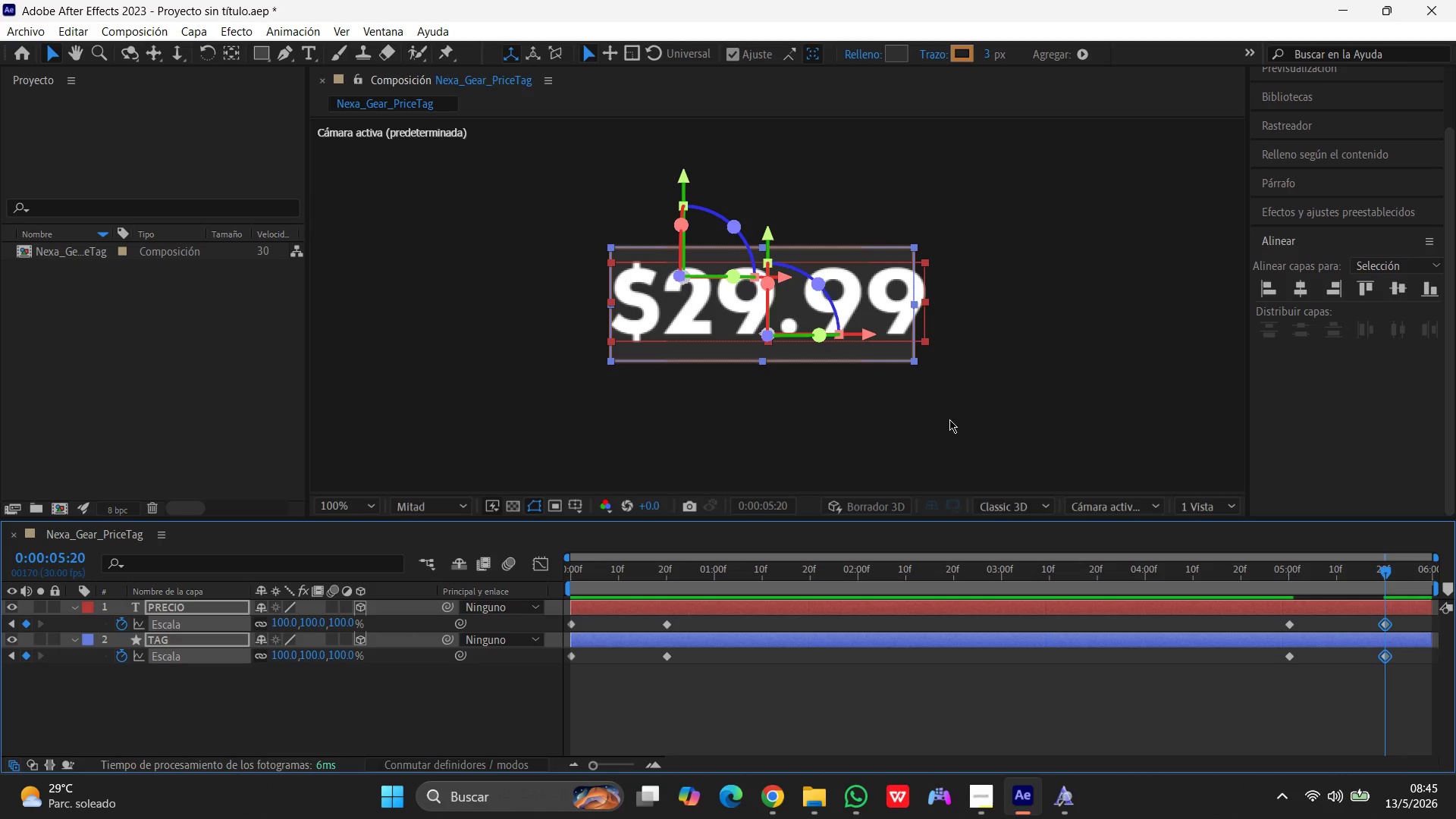 
wait(8.31)
 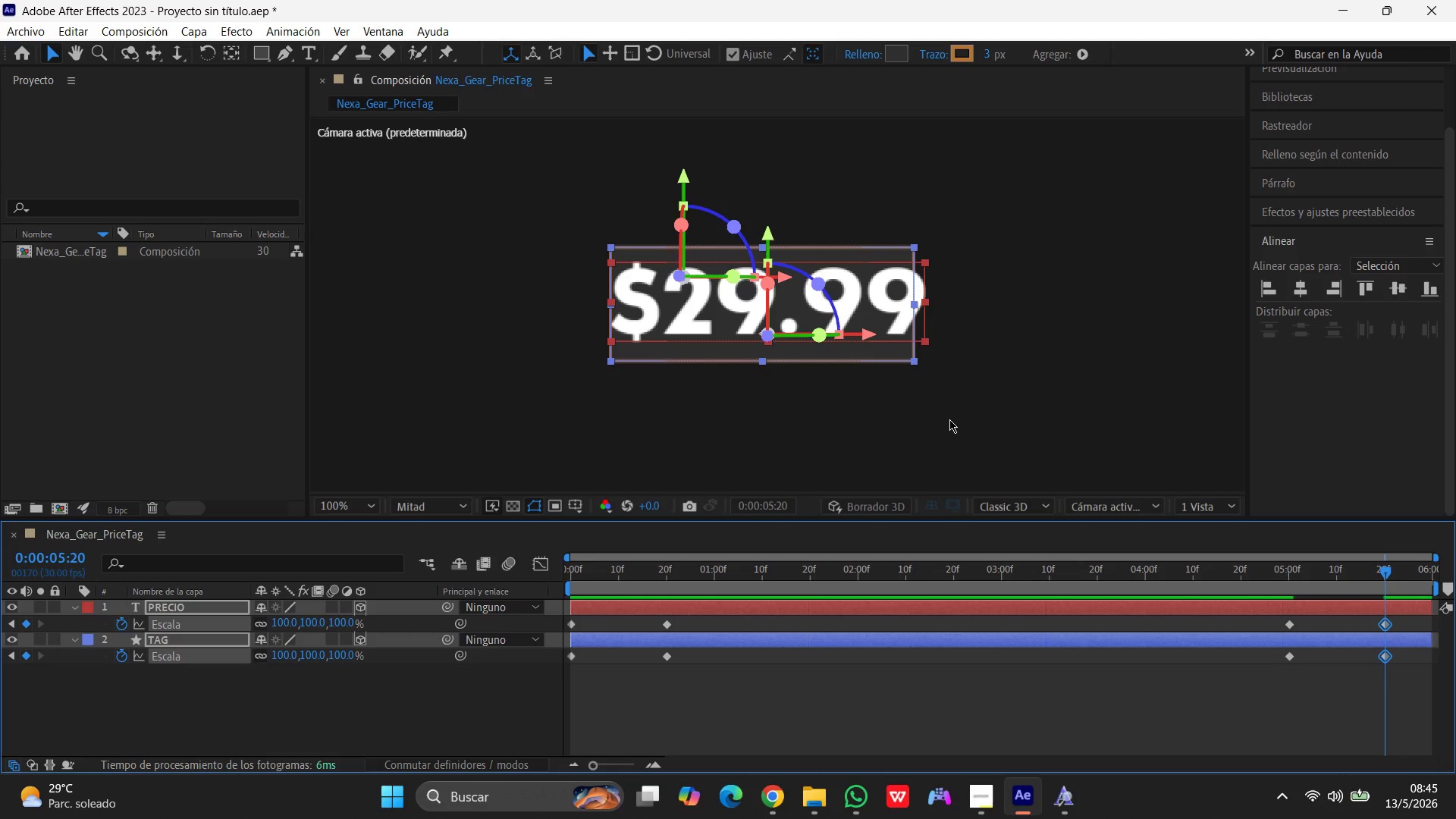 
hold_key(key=ShiftLeft, duration=1.52)
left_click([1288, 659])
 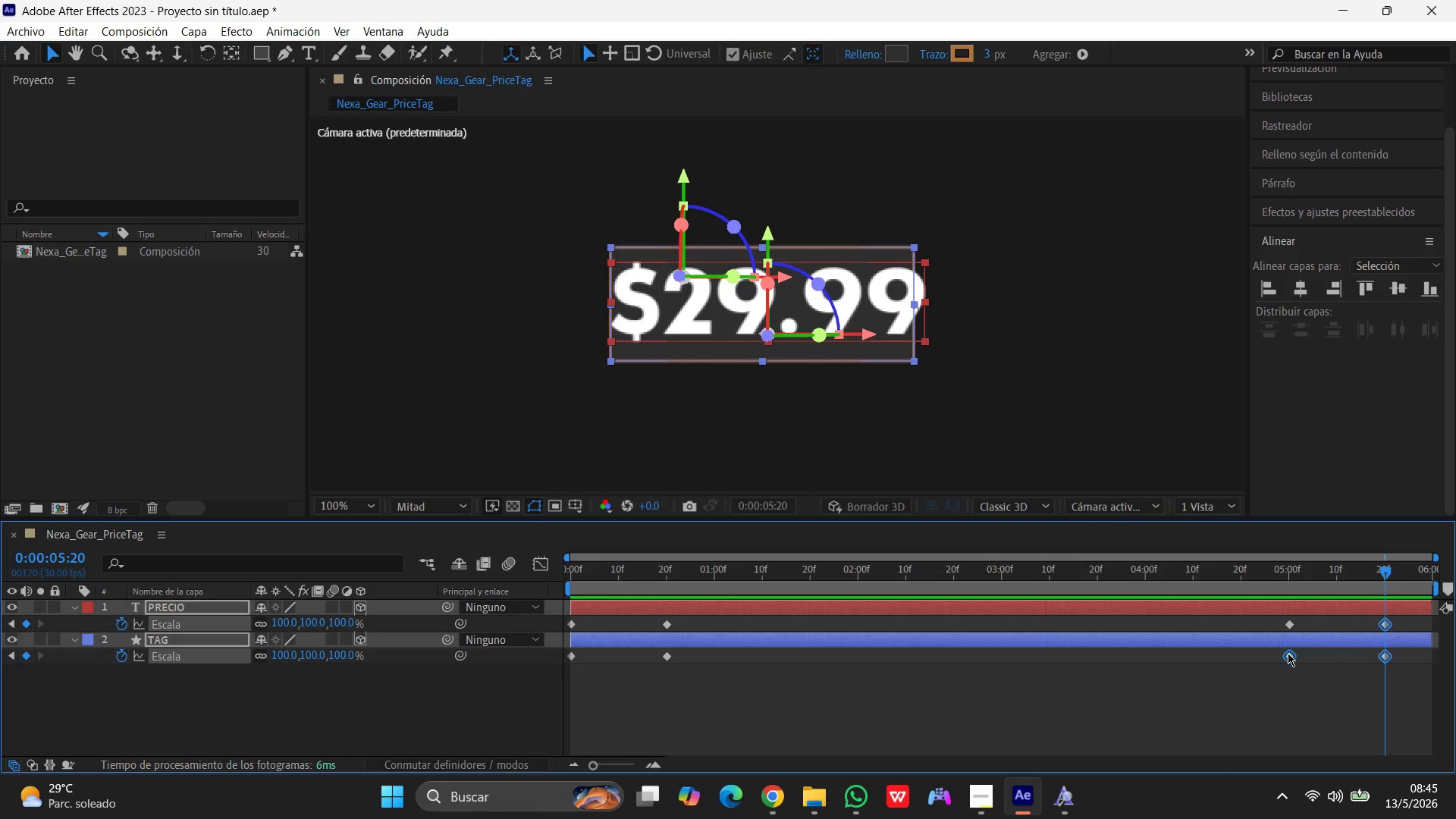 
hold_key(key=ShiftLeft, duration=0.91)
left_click([1290, 626])
 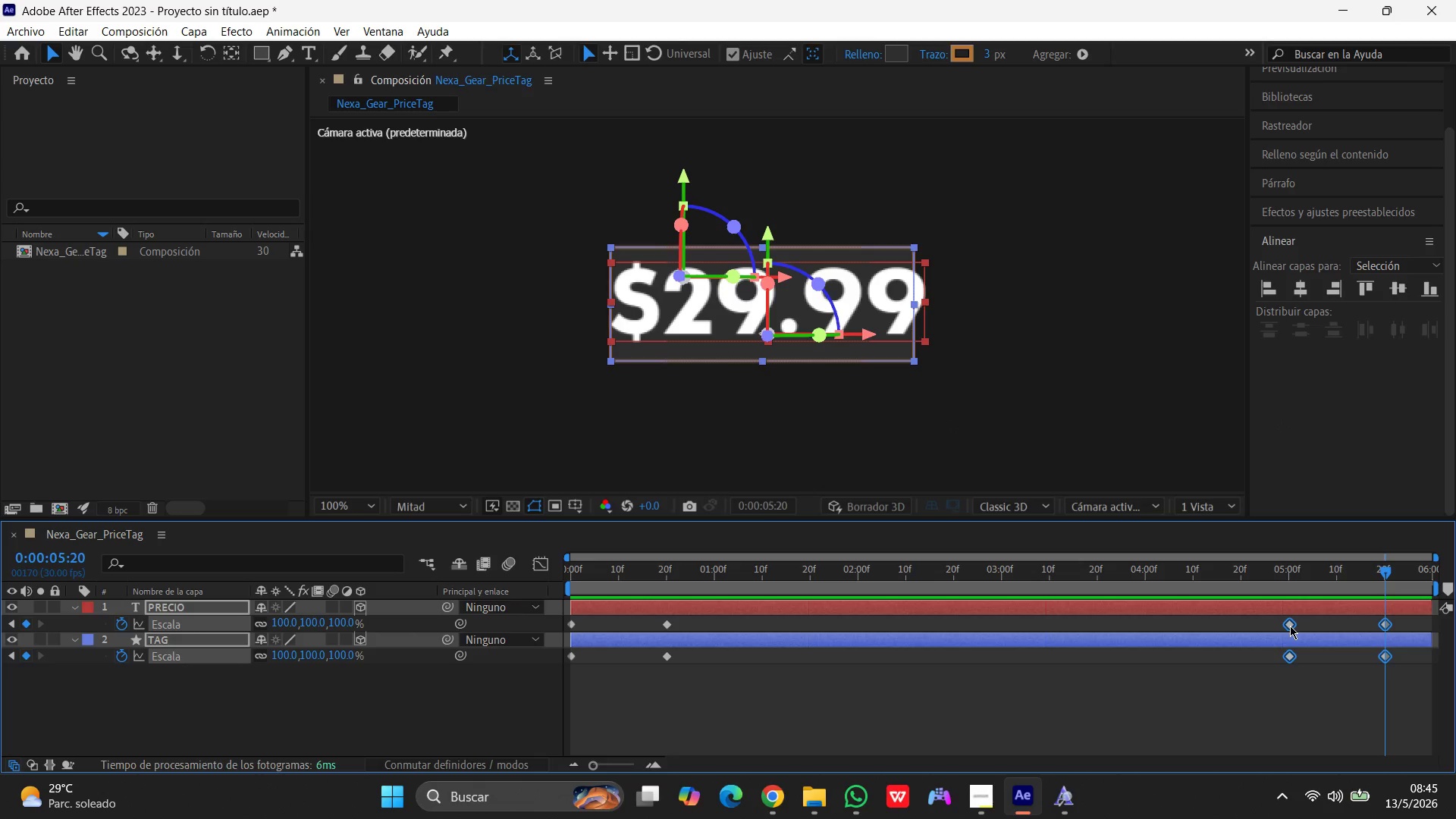 
right_click([1290, 626])
 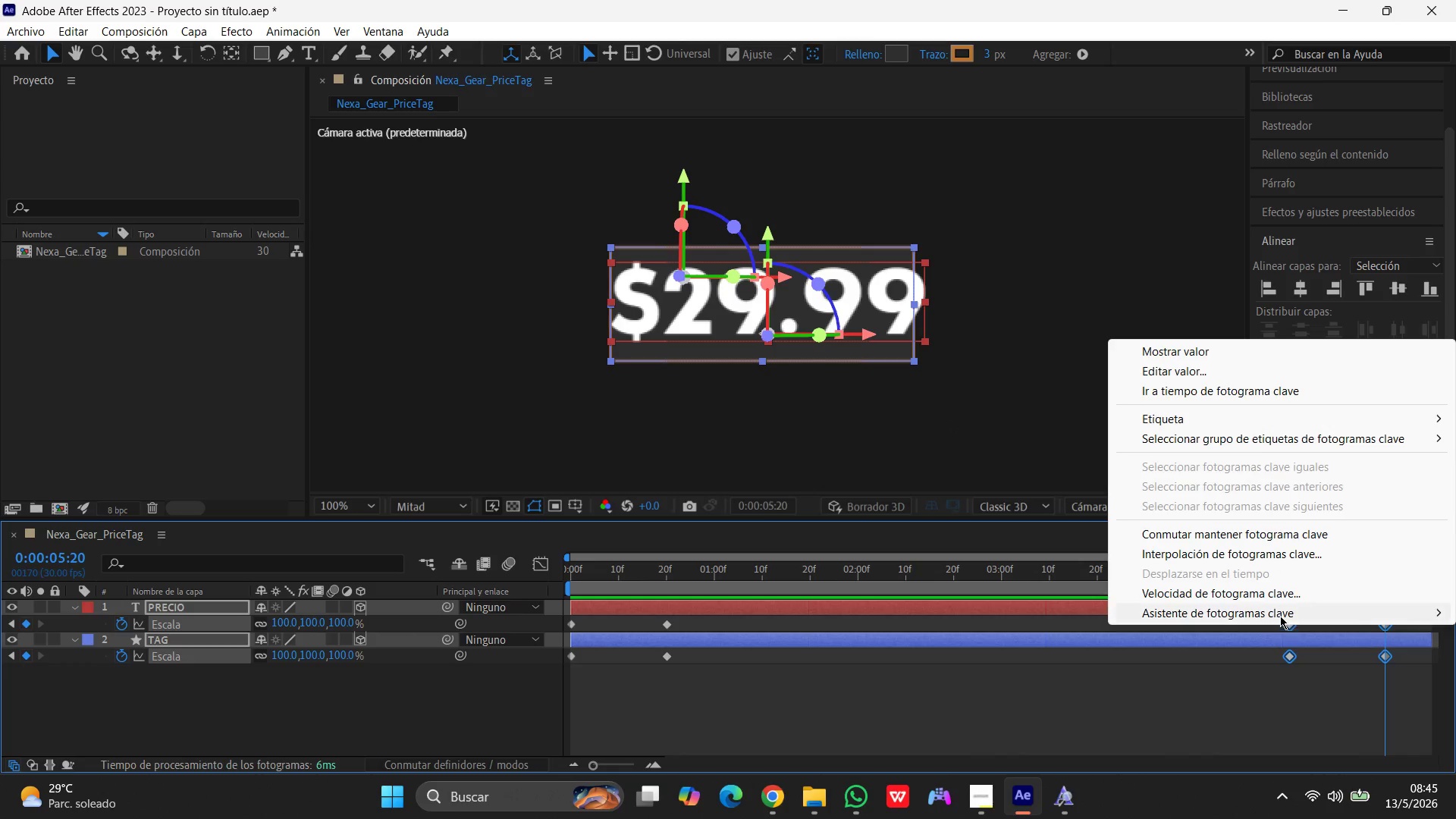 
left_click([1280, 616])
 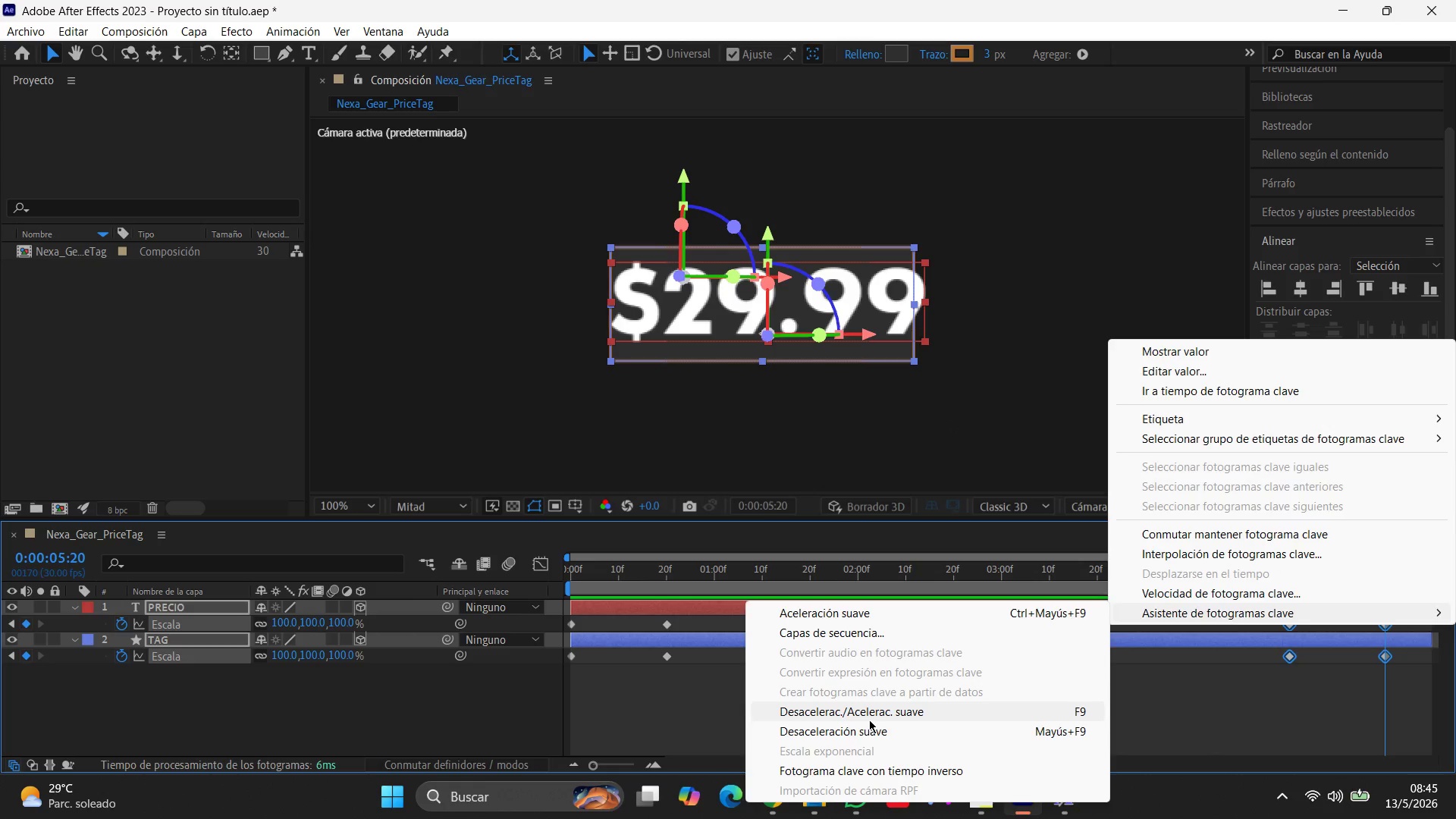 
left_click([877, 713])
 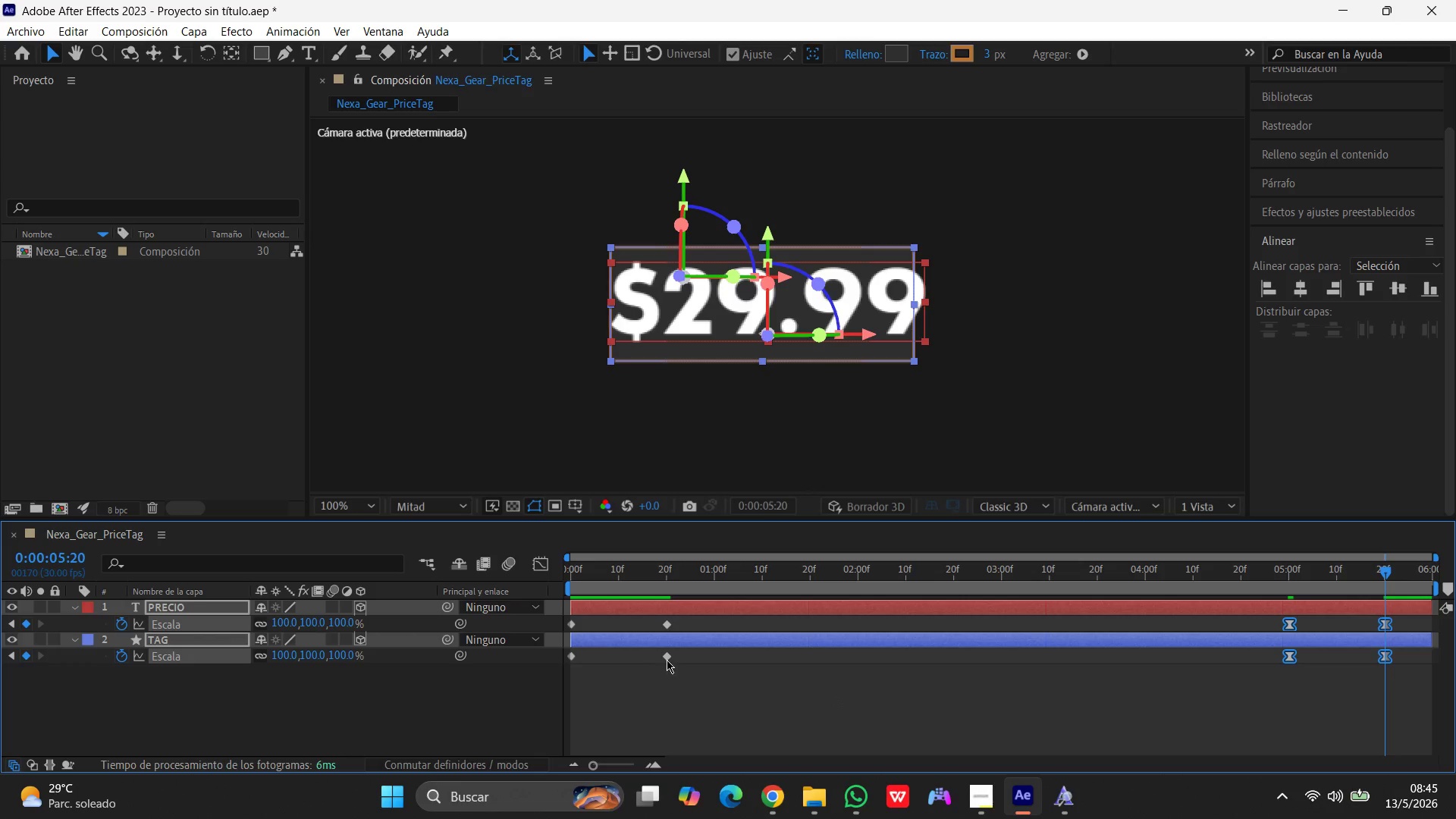 
left_click([668, 660])
 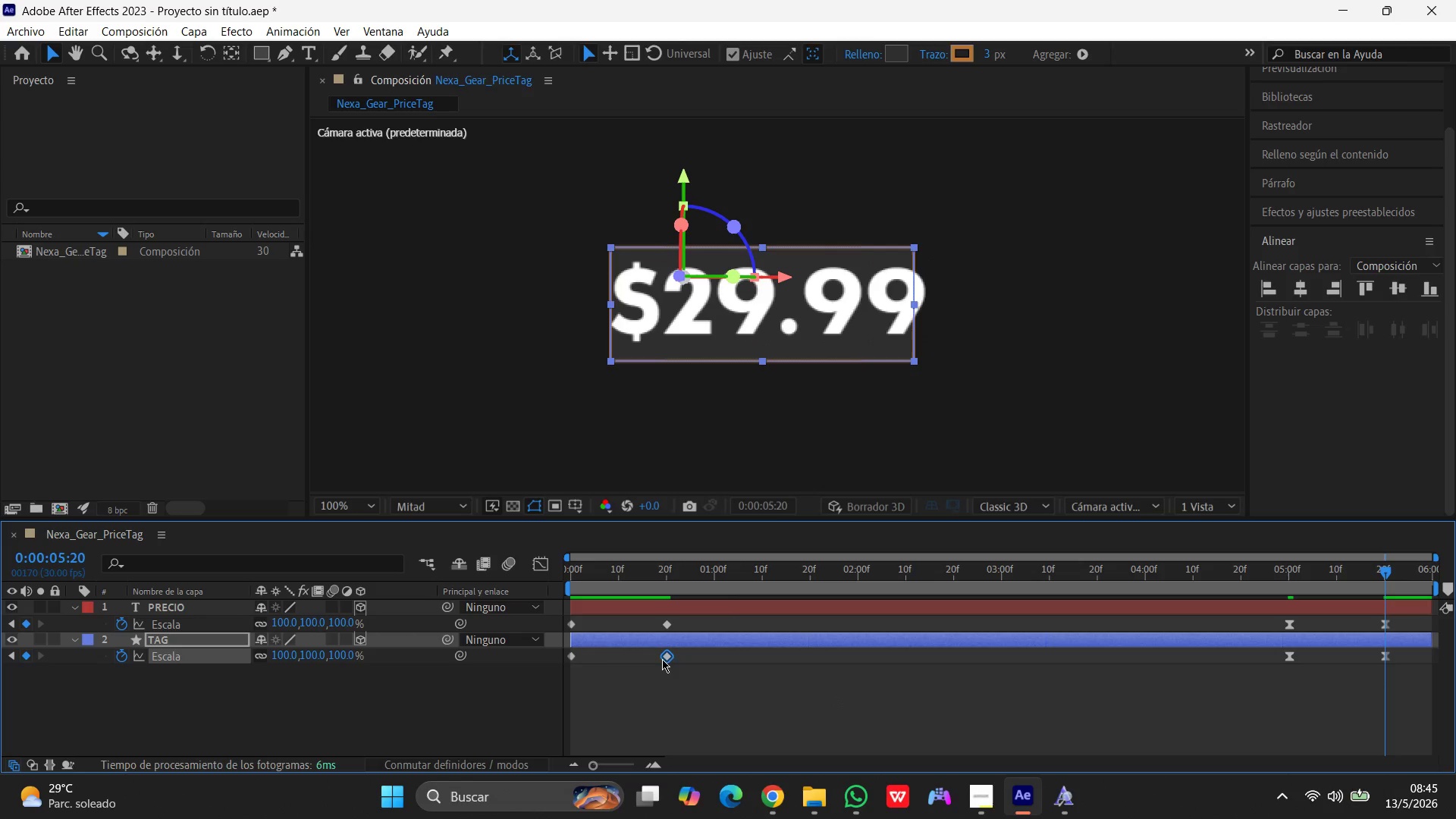 
hold_key(key=ShiftLeft, duration=1.52)
left_click([570, 657])
 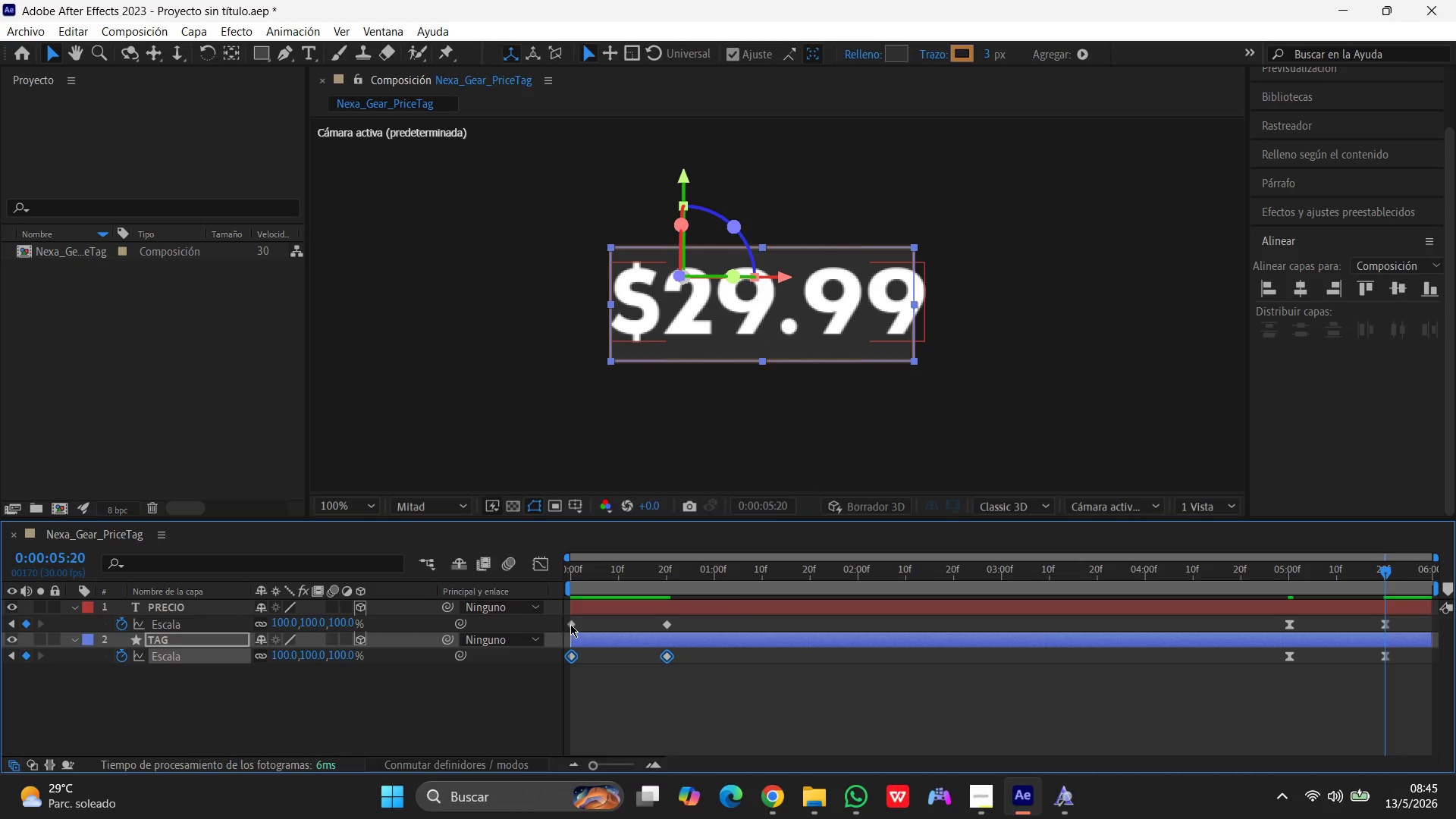 
left_click([570, 624])
 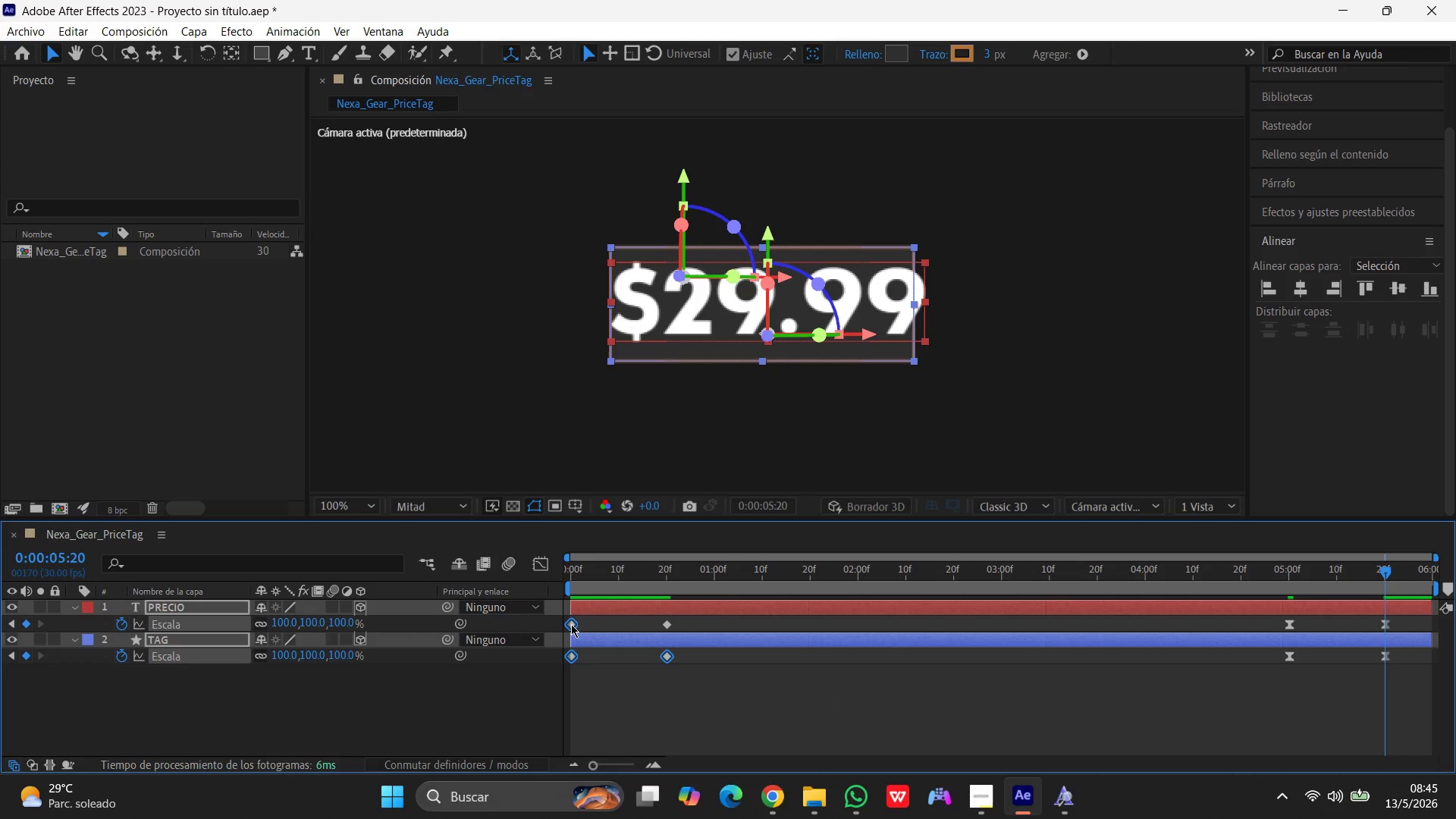 
hold_key(key=ShiftLeft, duration=1.19)
left_click([664, 626])
 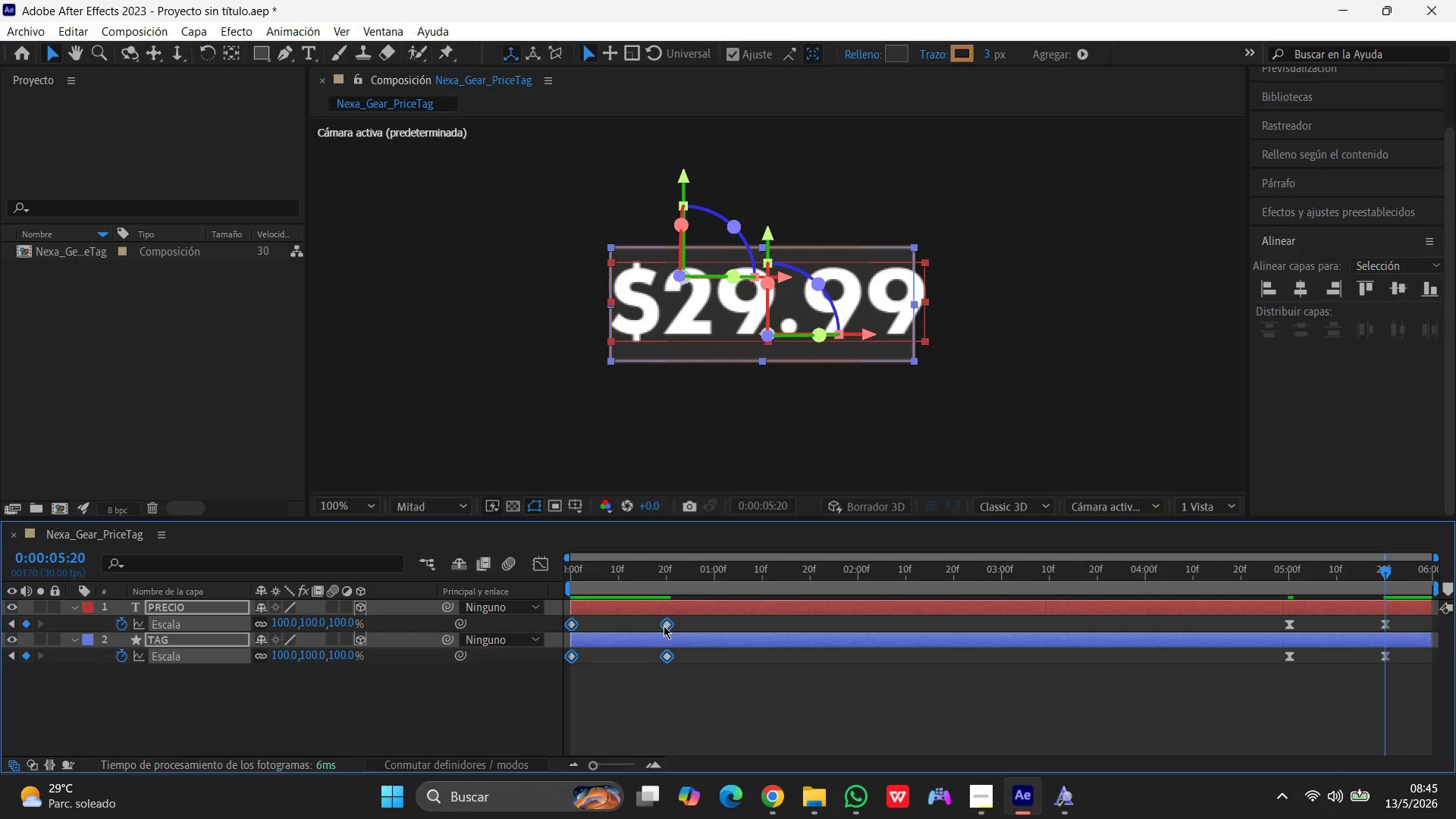 
right_click([664, 626])
 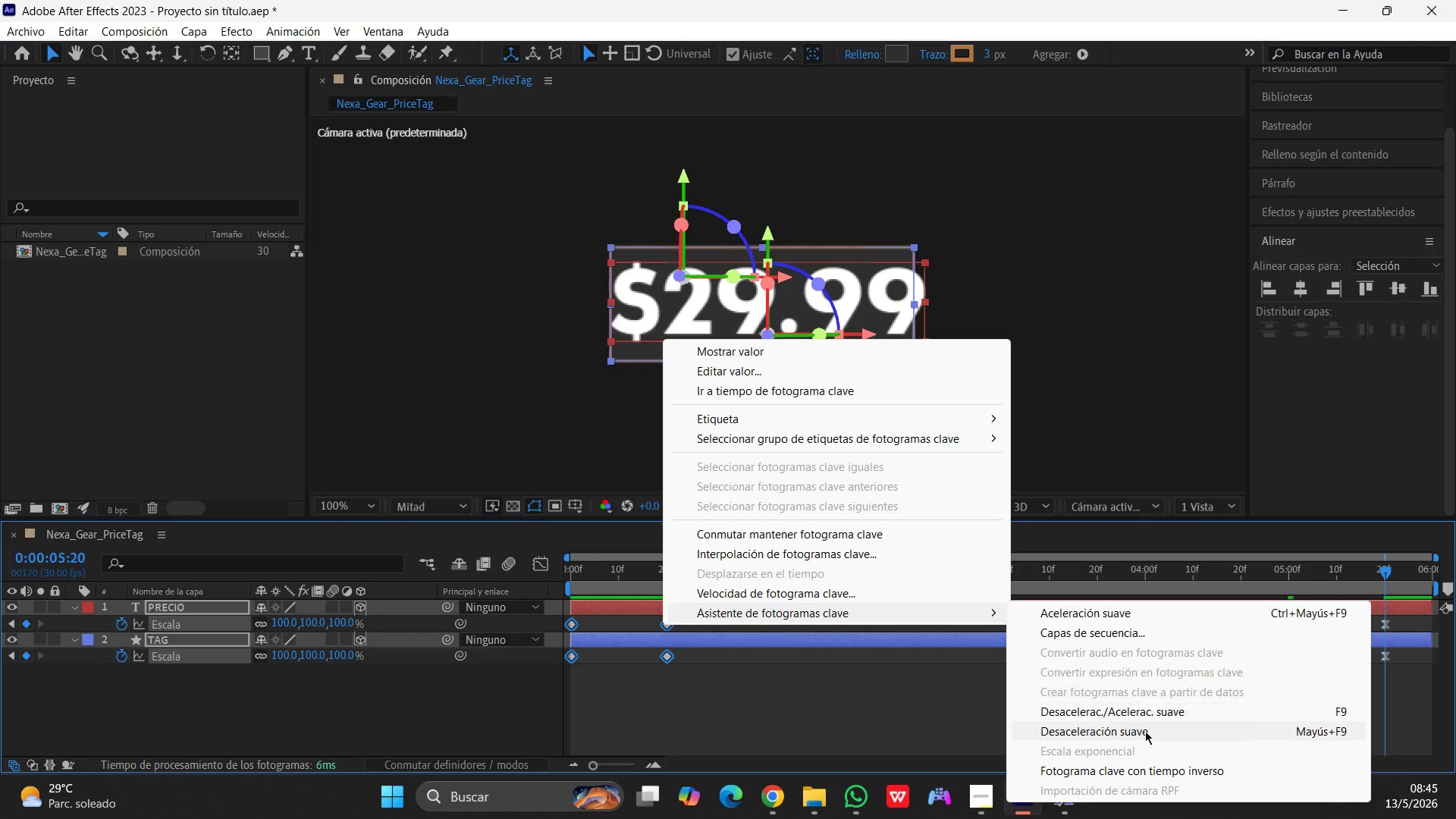 
left_click([1143, 707])
 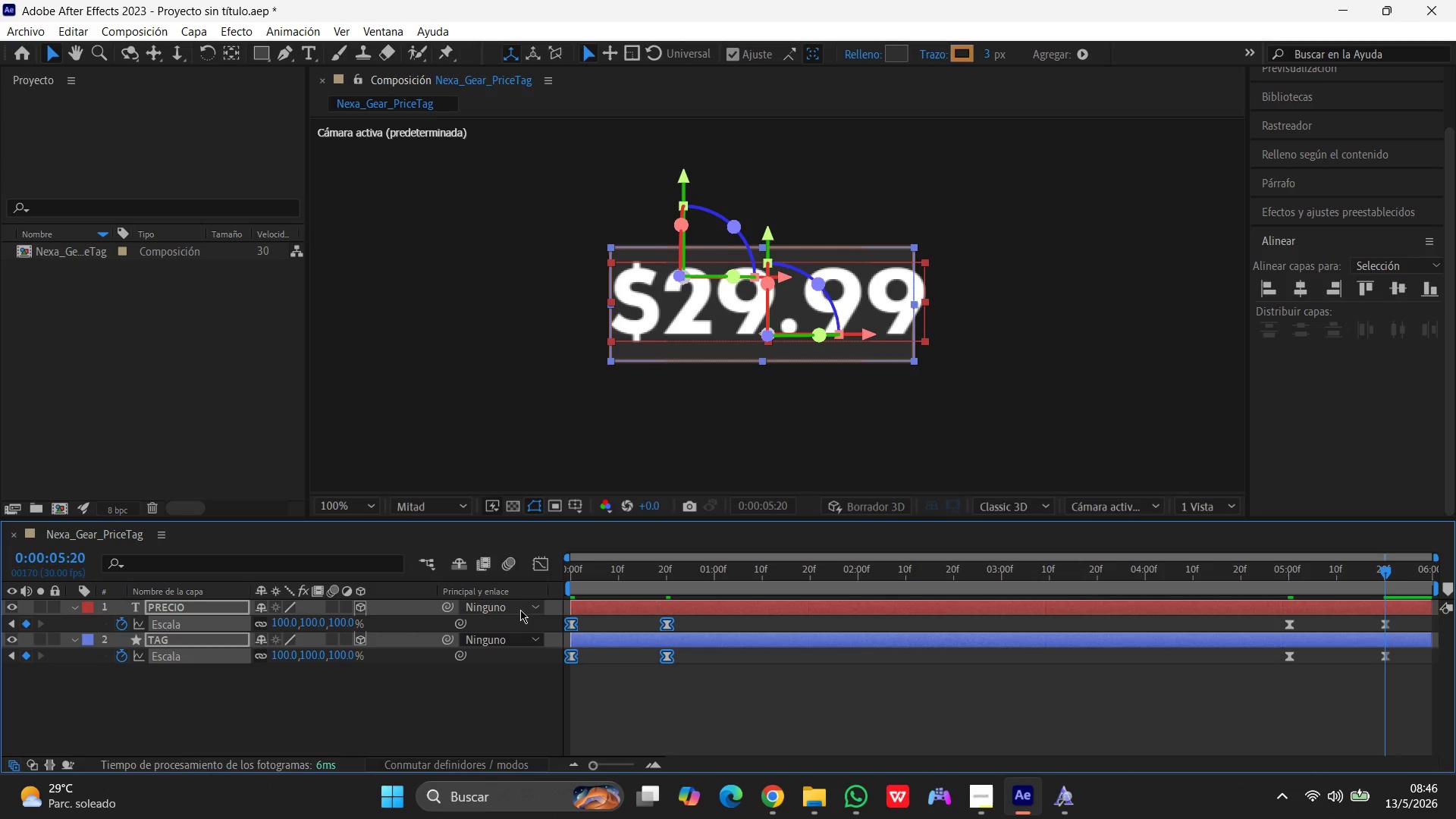 
key(R)
 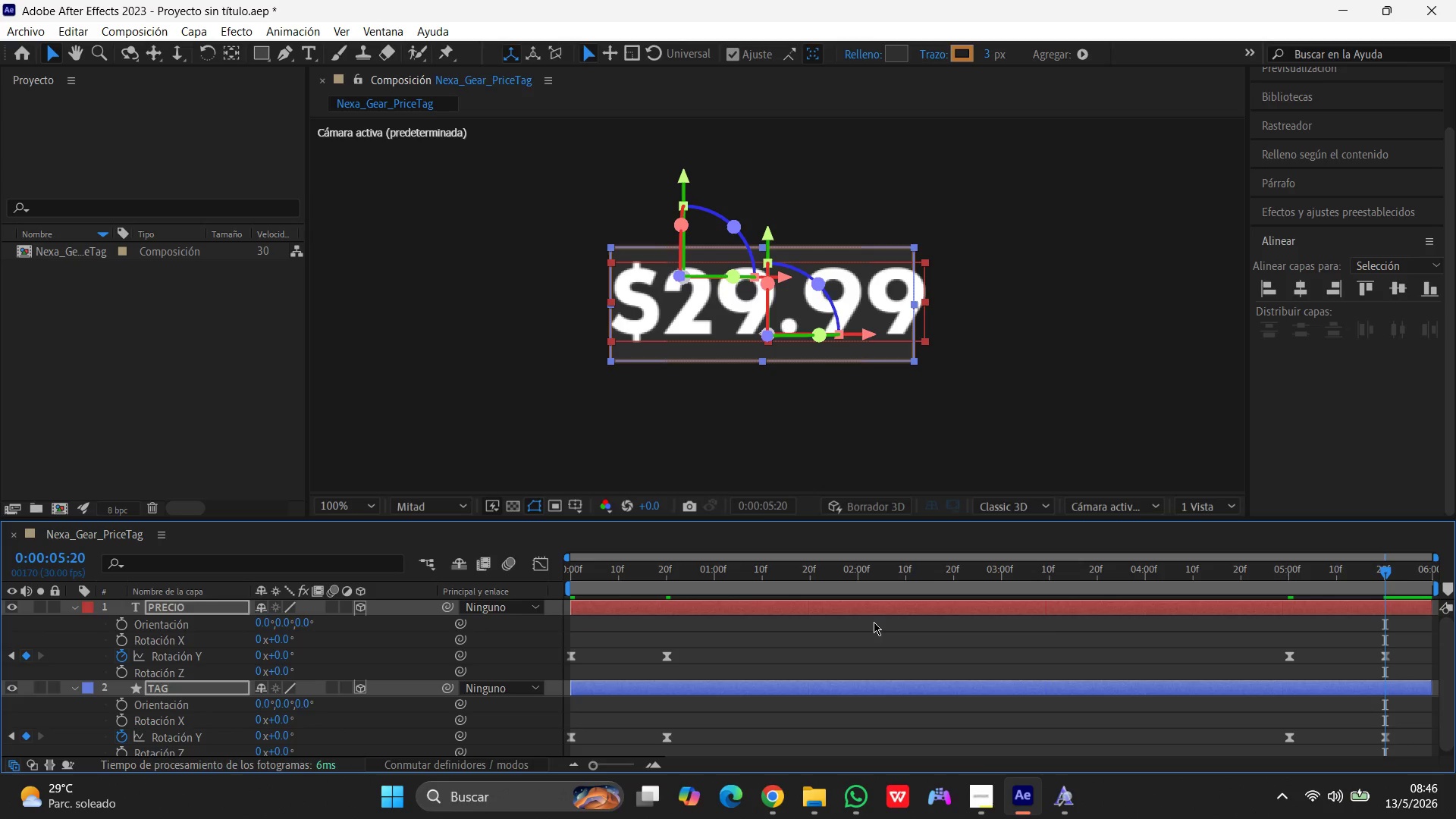 
scroll: coordinate [1233, 639], scroll_direction: down, amount: 1.0
 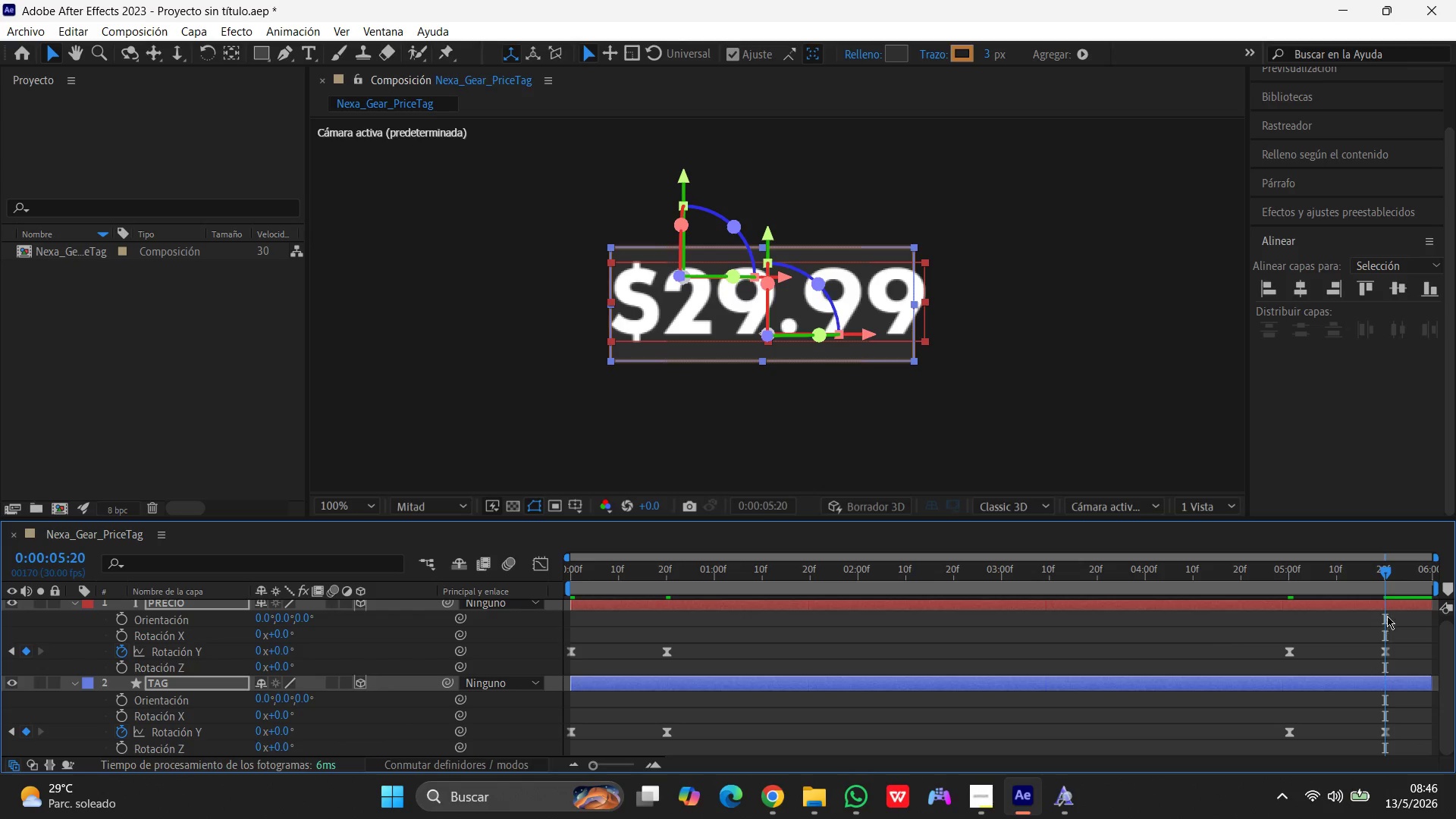 
left_click_drag(start_coordinate=[1386, 570], to_coordinate=[462, 563])
 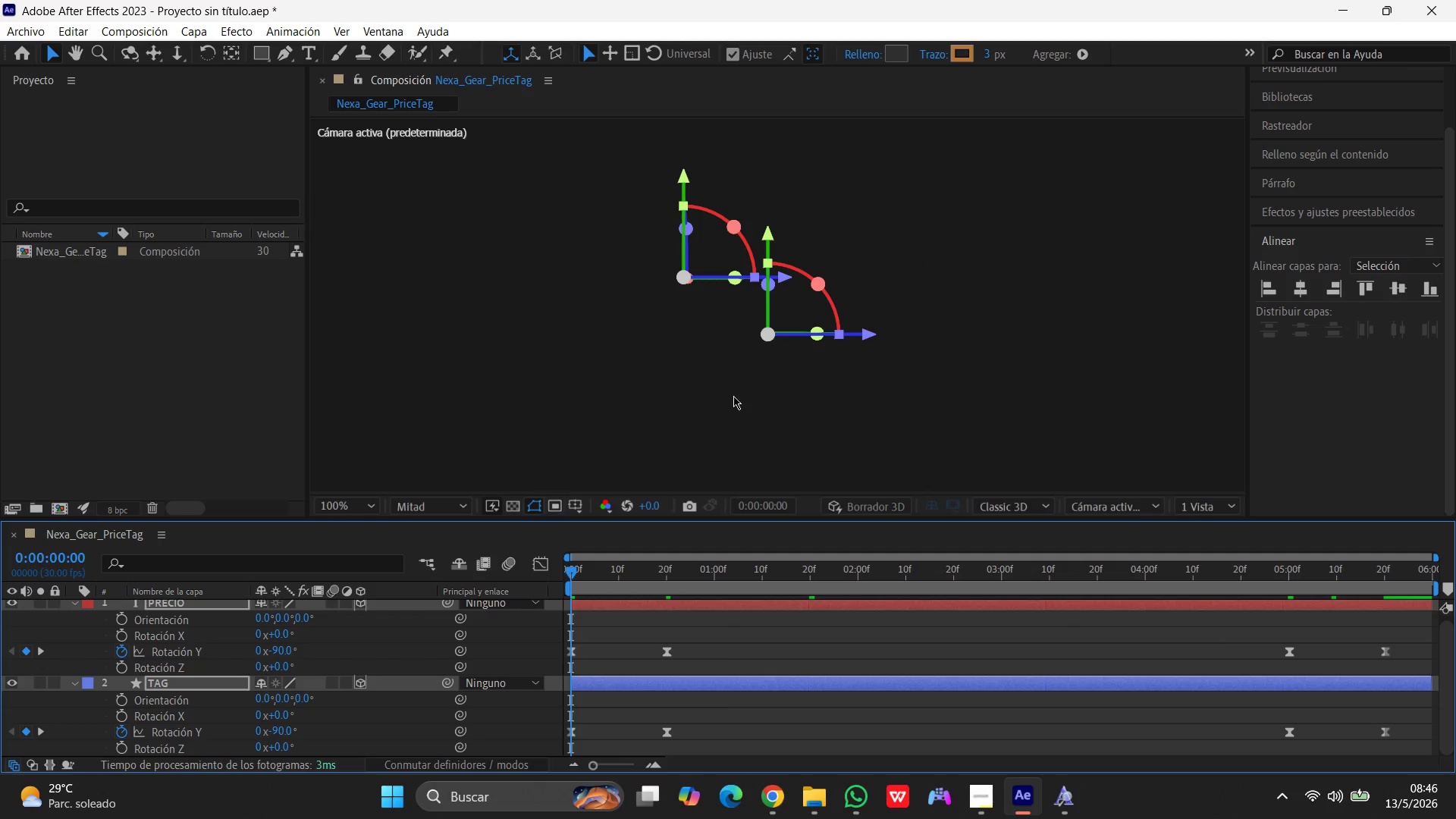 
scroll: coordinate [733, 397], scroll_direction: down, amount: 3.0
 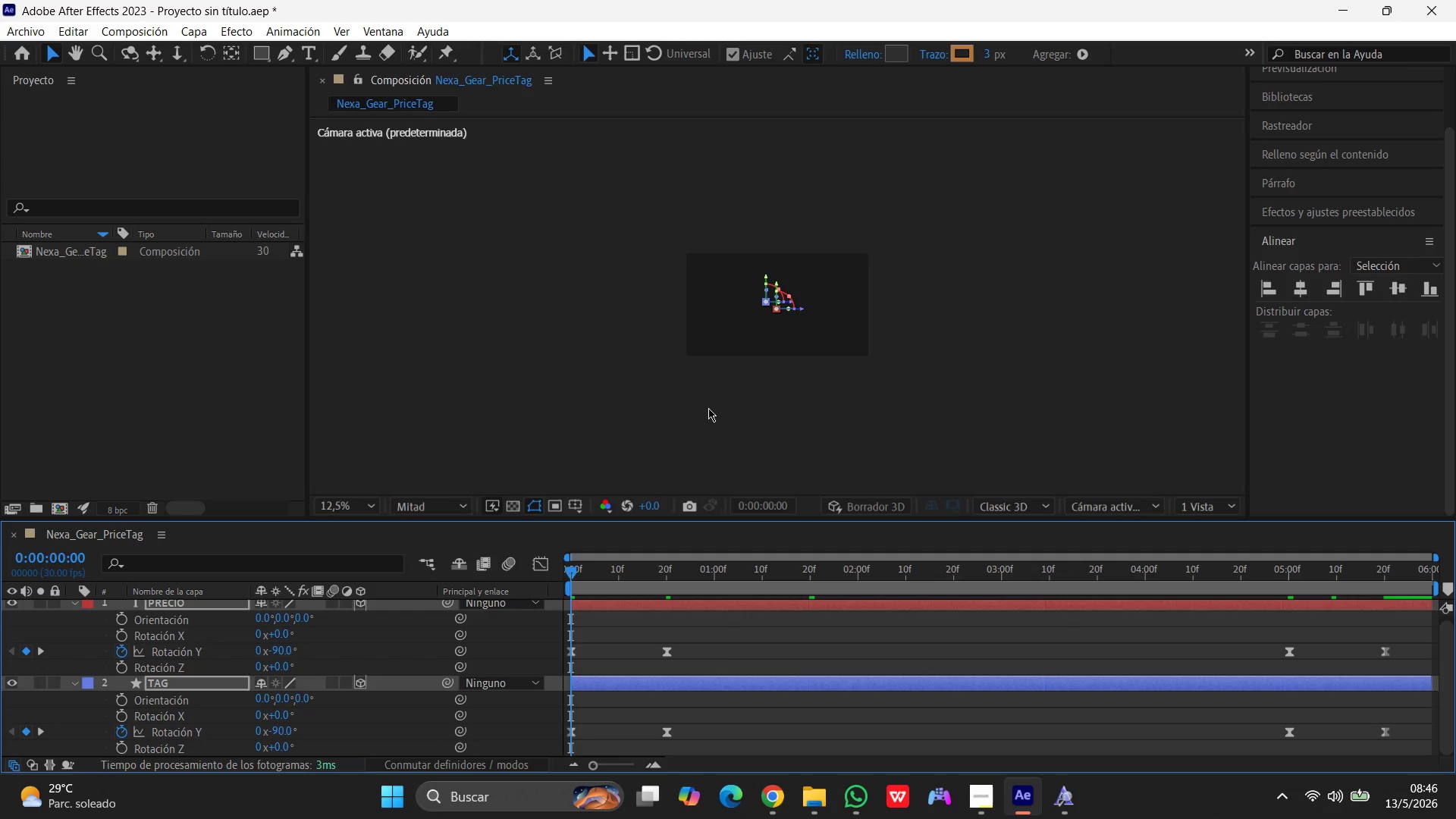 
key(Space)
 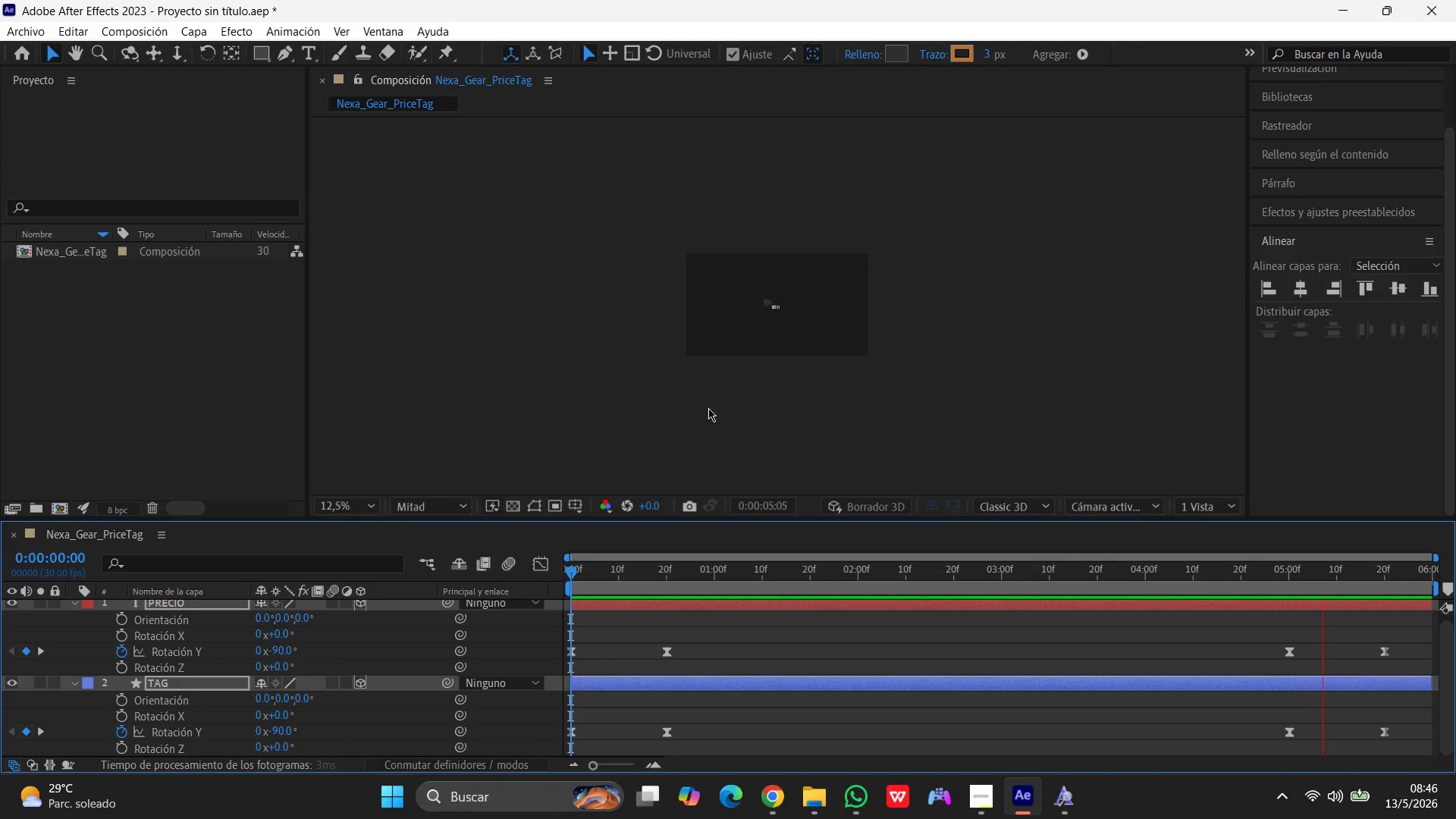 
wait(10.47)
 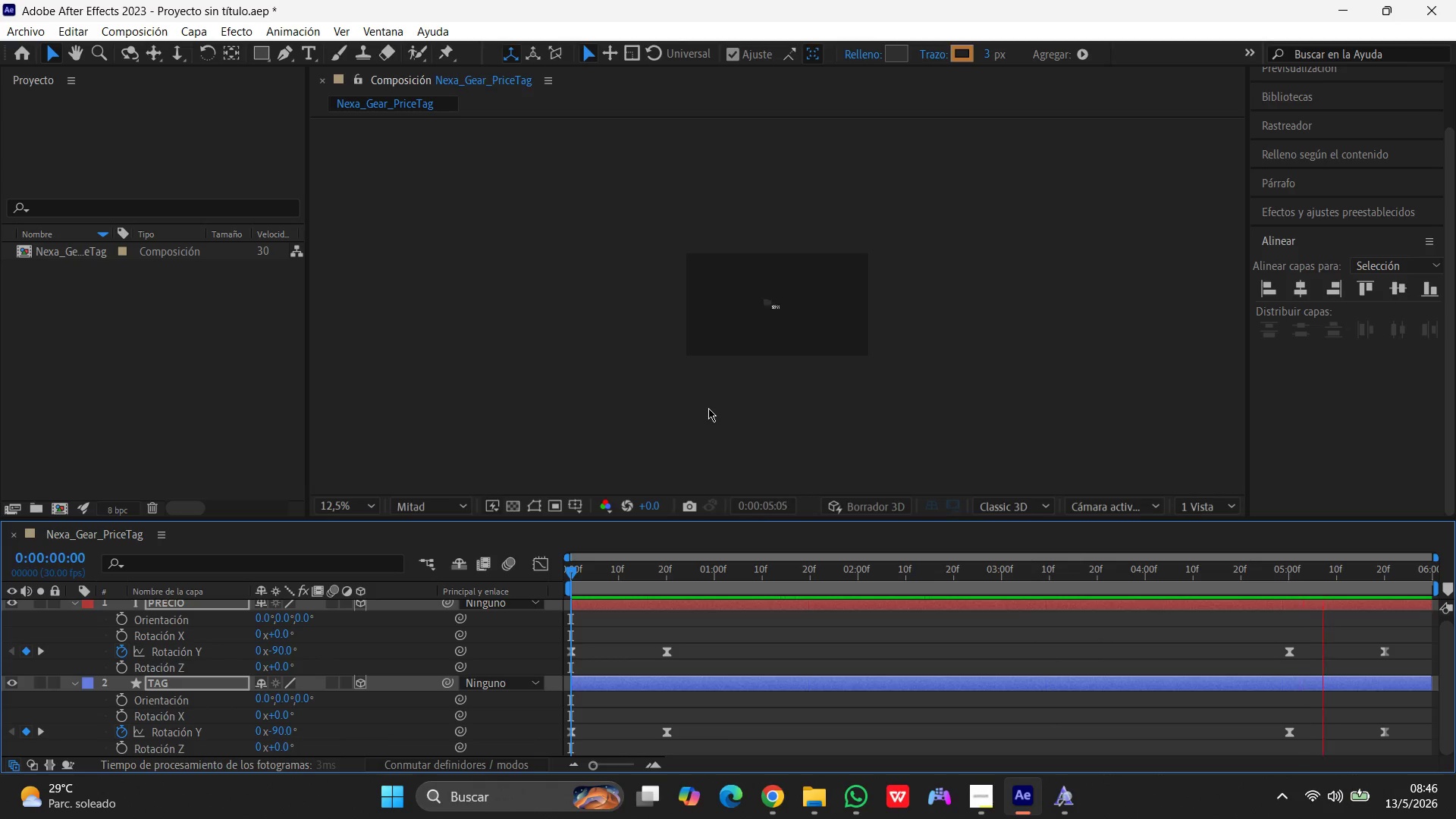 
left_click([708, 409])
 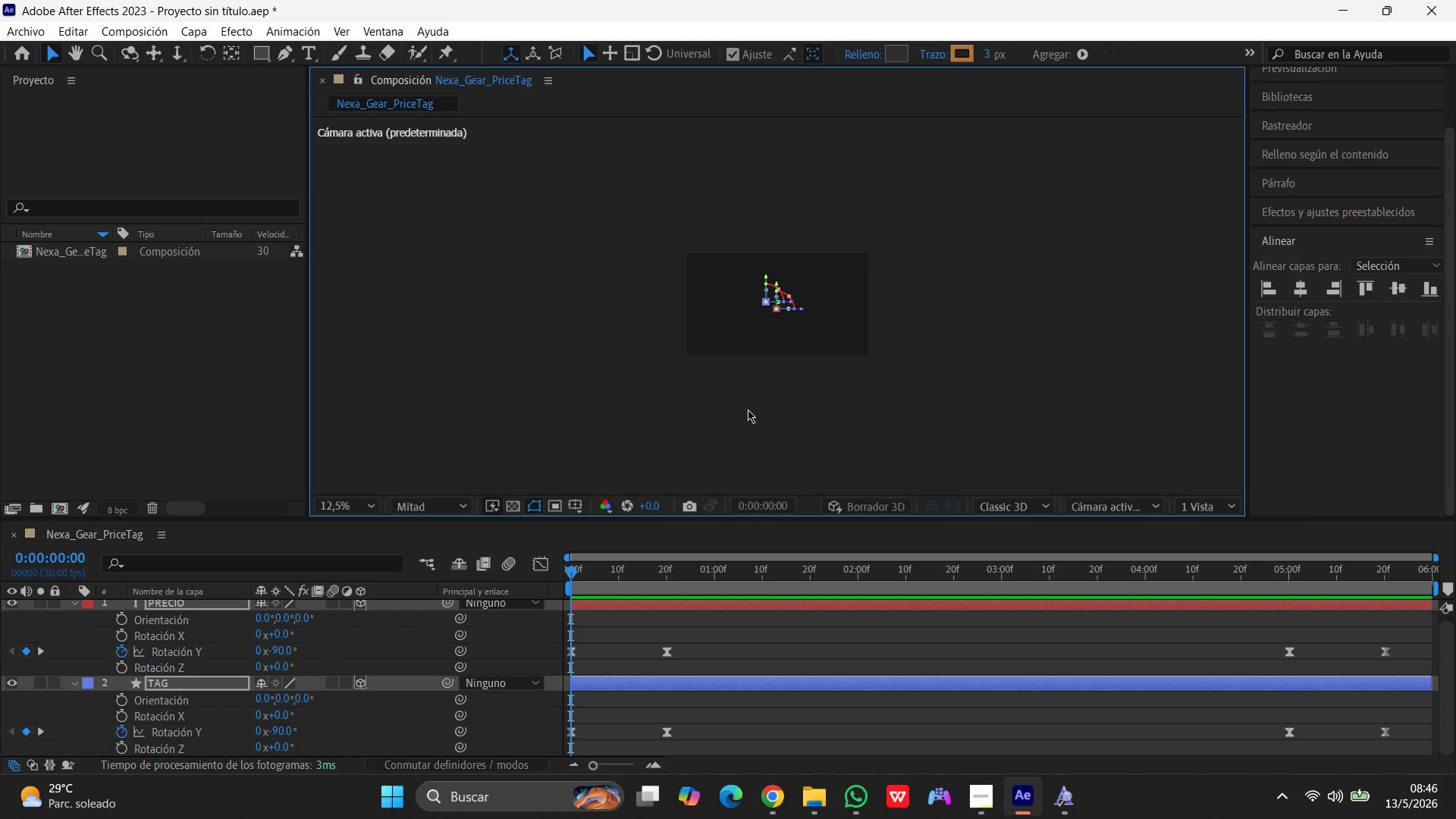 
scroll: coordinate [748, 410], scroll_direction: up, amount: 2.0
 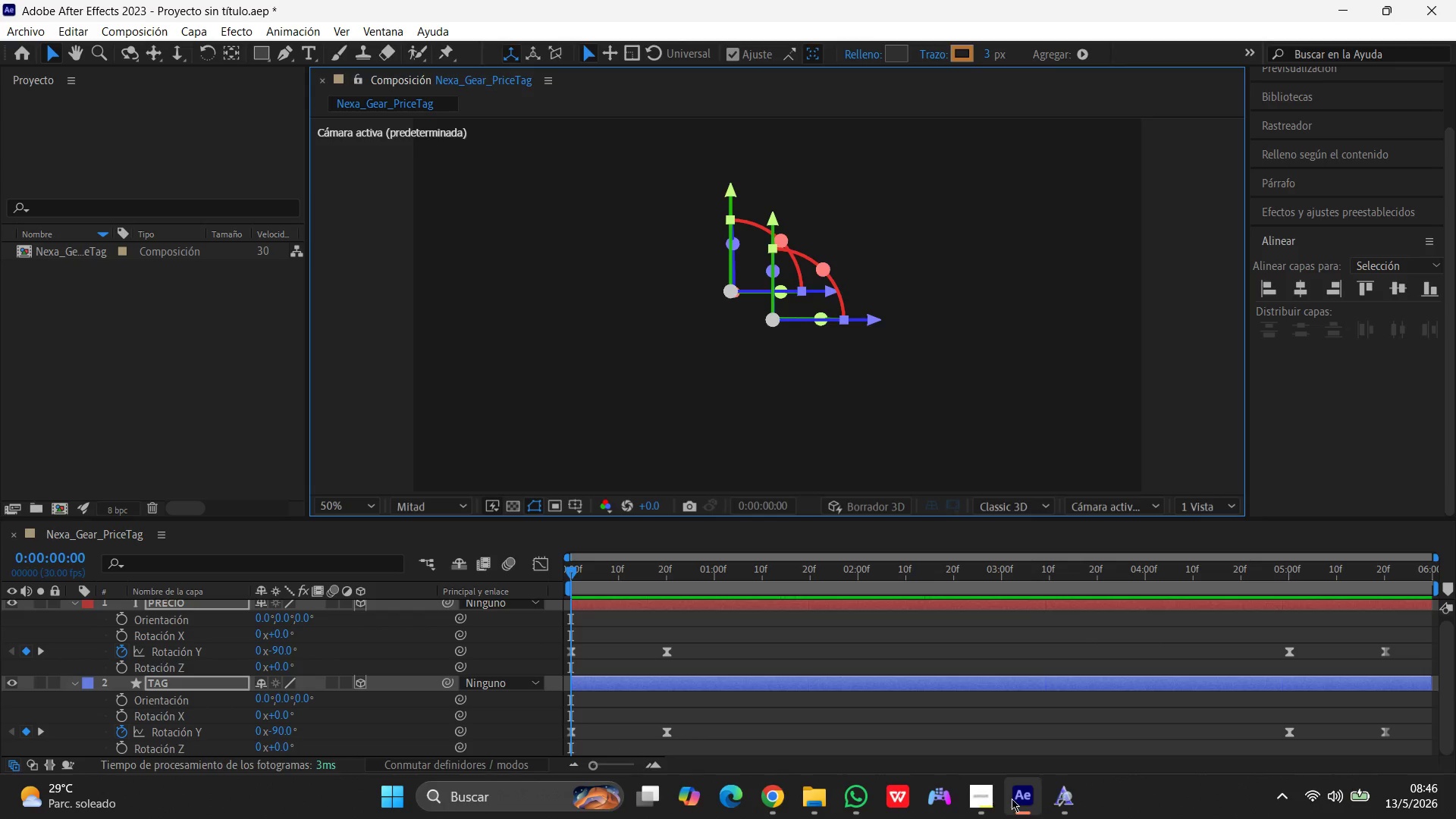 
left_click([990, 799])